 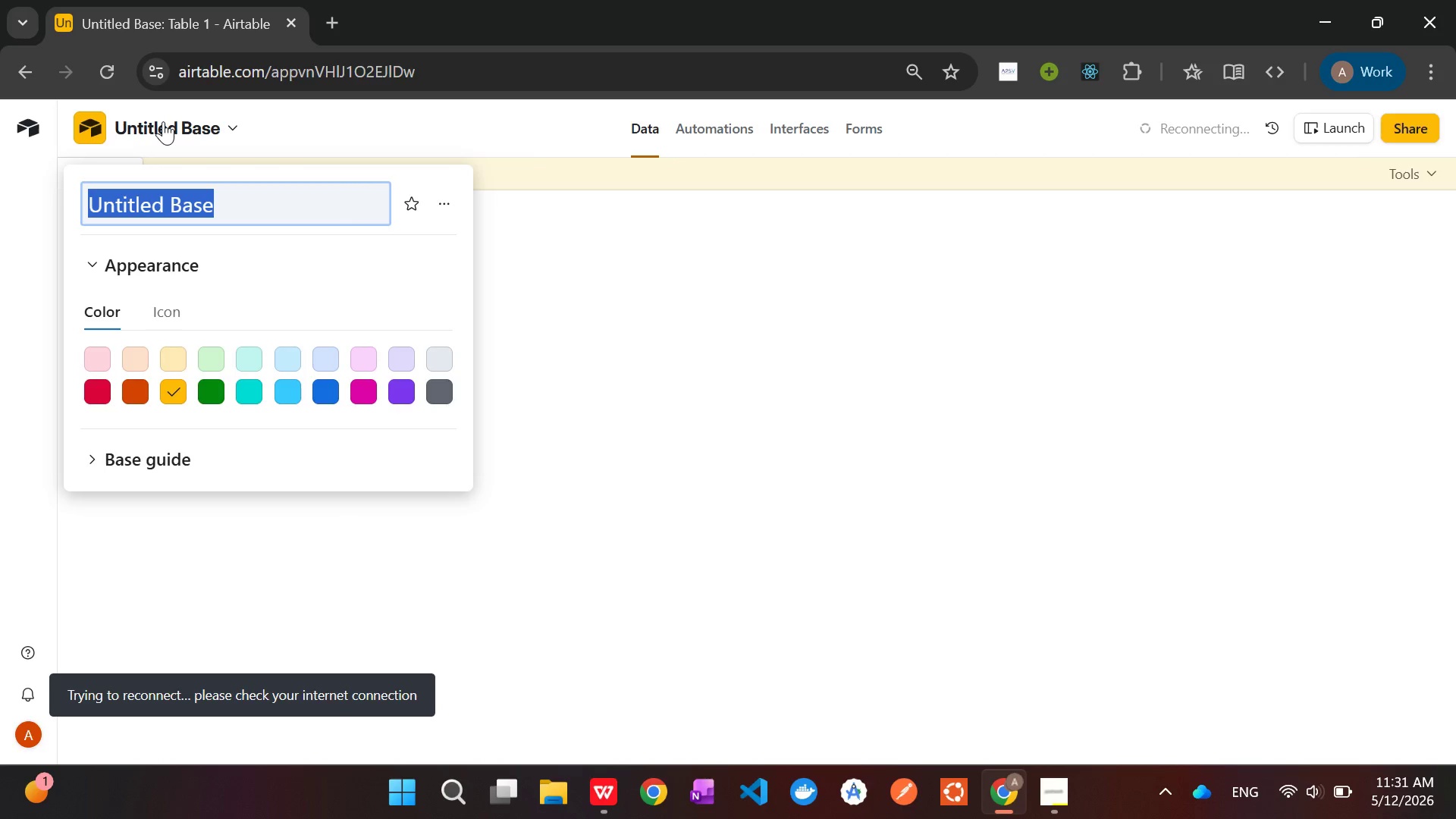 
key(Backspace)
 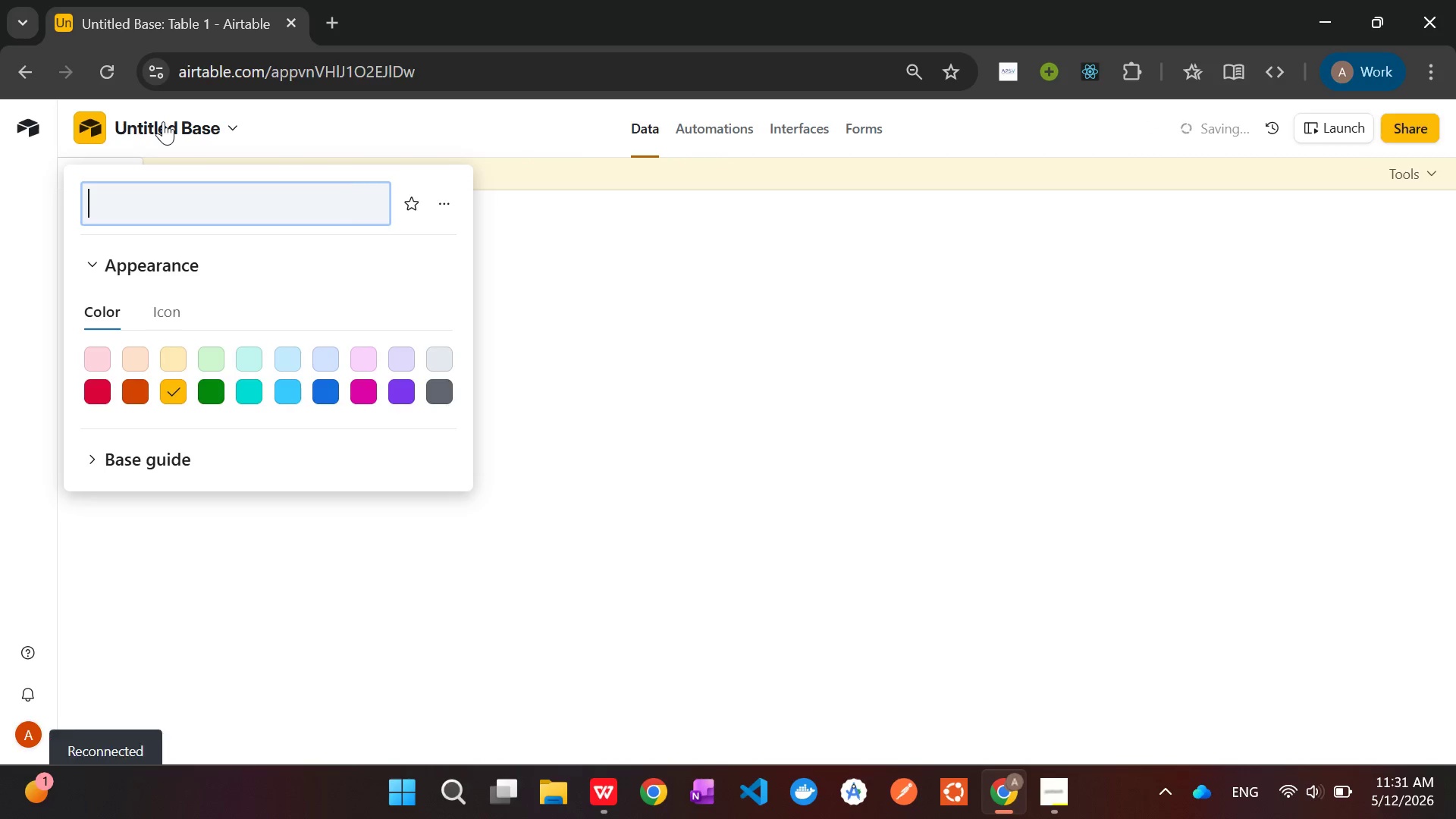 
type(Verdant )
 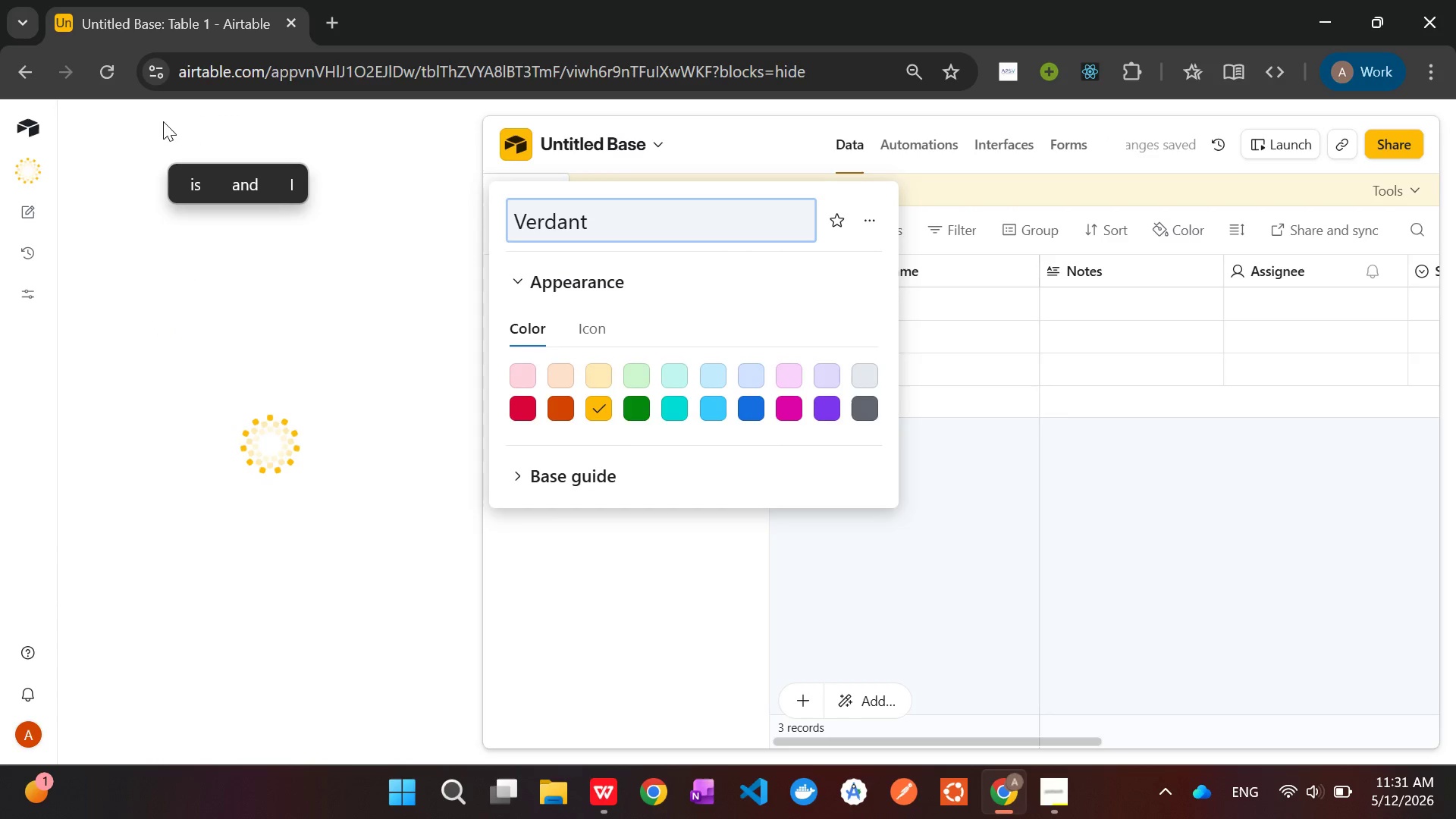 
wait(8.19)
 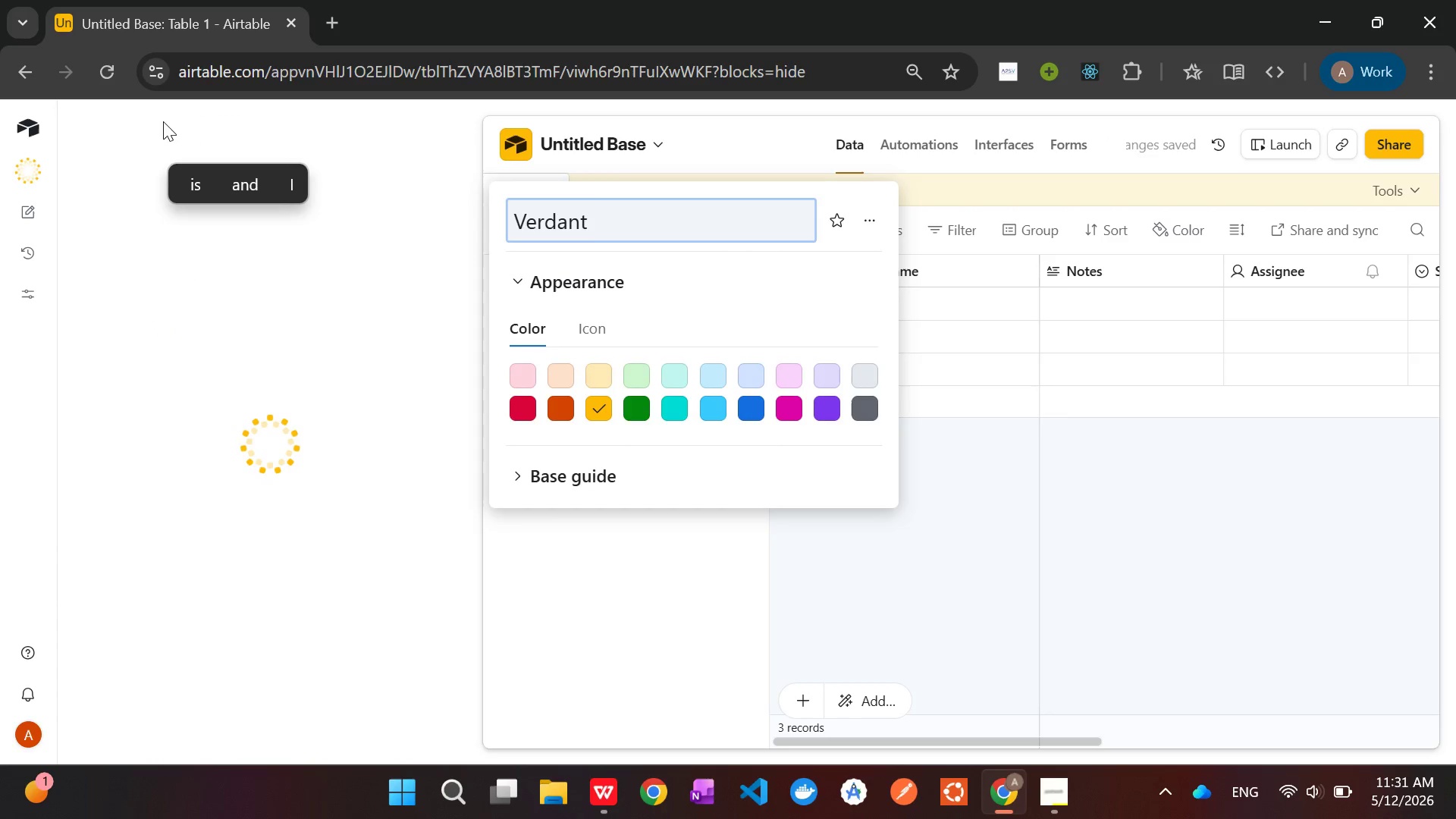 
type(Tr)
key(Backspace)
key(Backspace)
type(Verdant )
 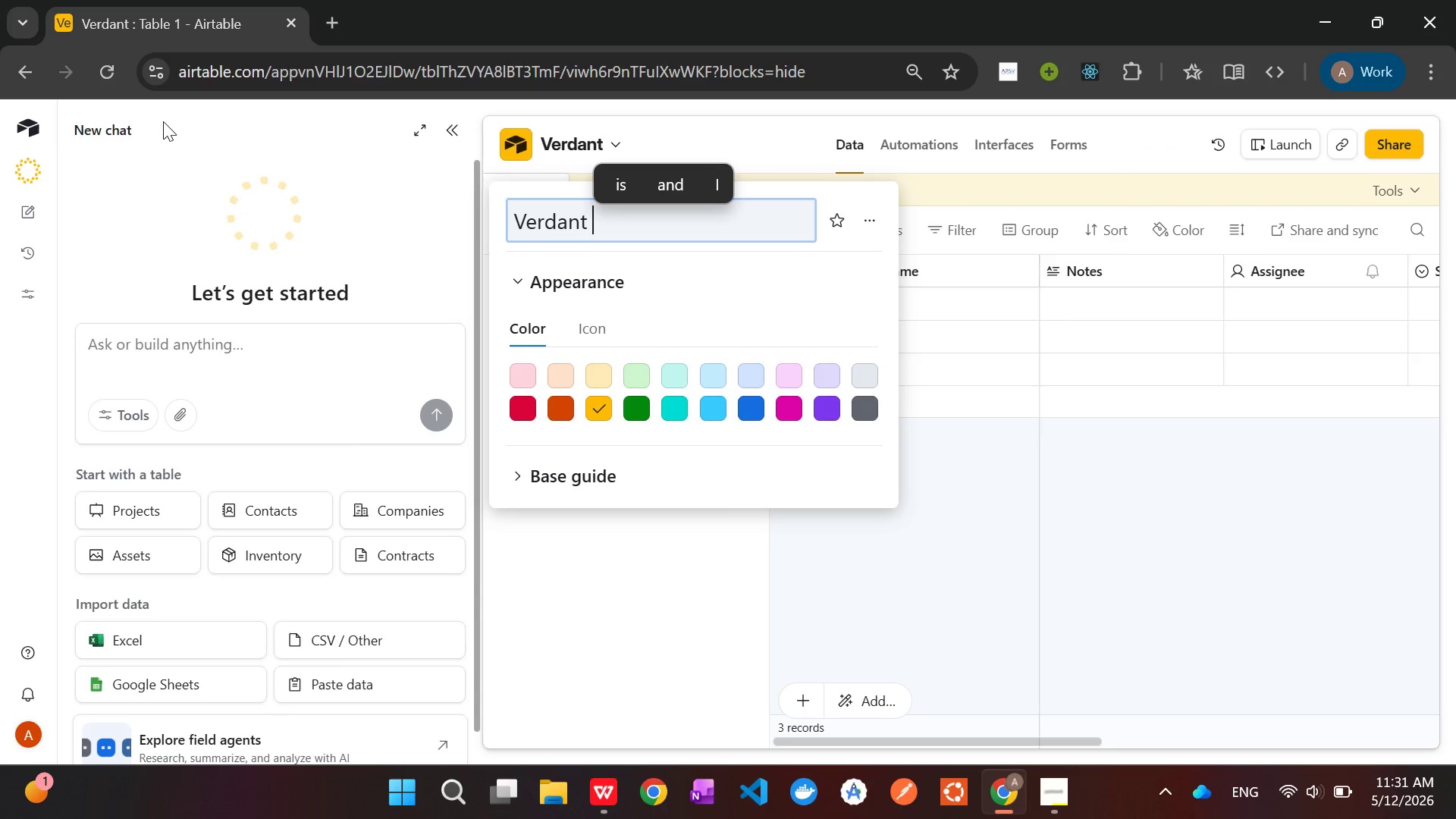 
key(Shift+T)
 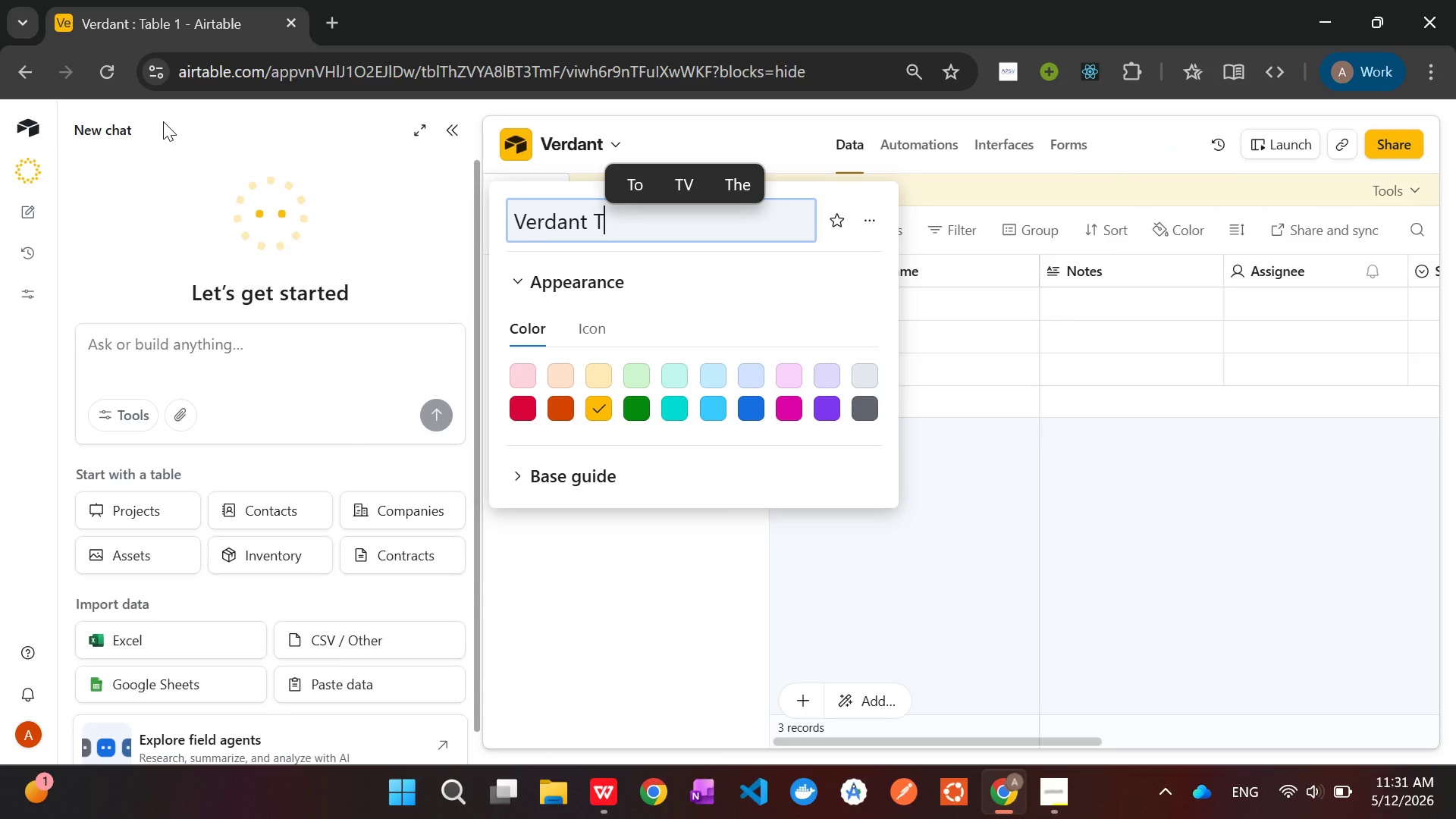 
type(rails Scheduling)
 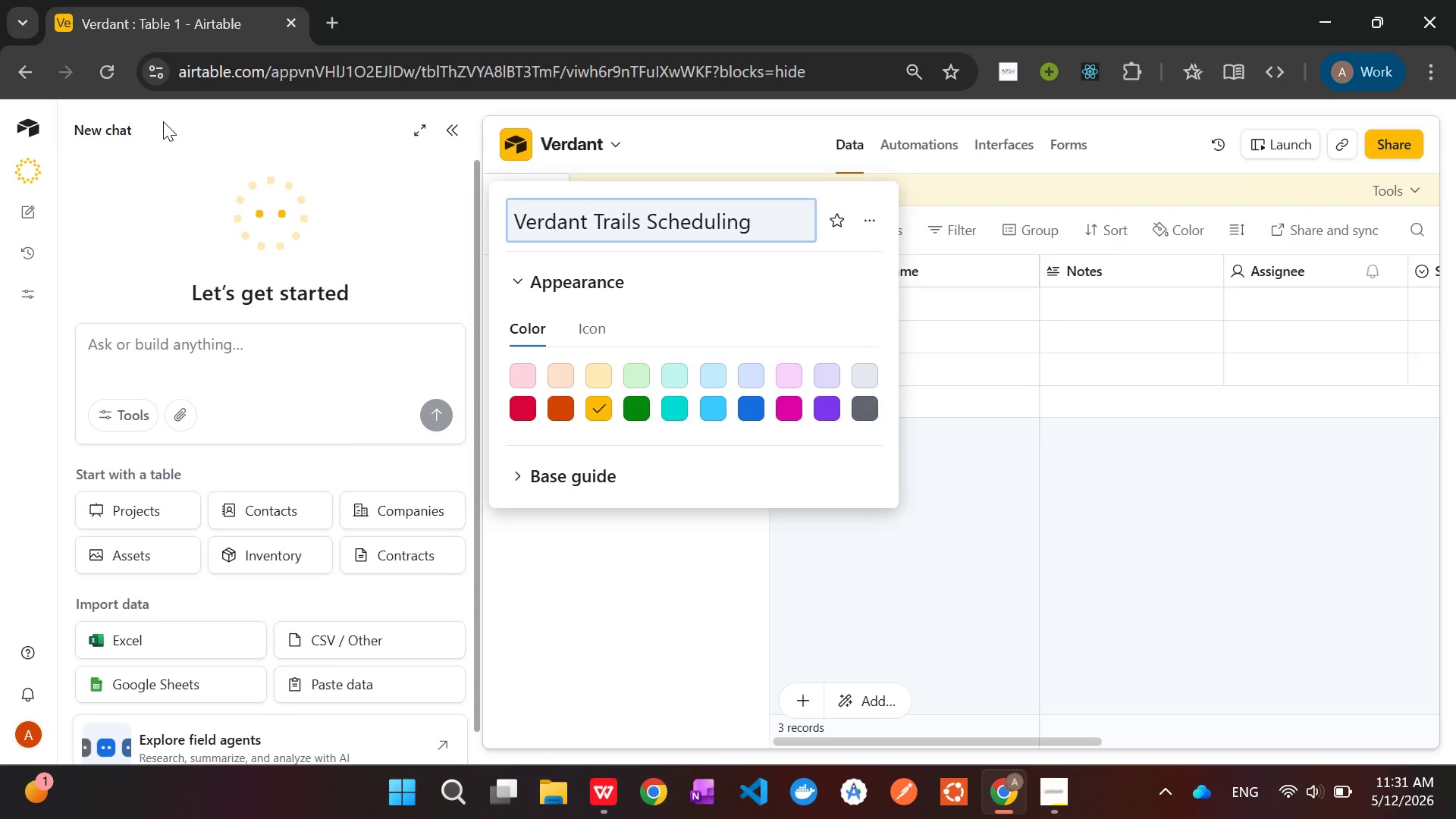 
key(Enter)
 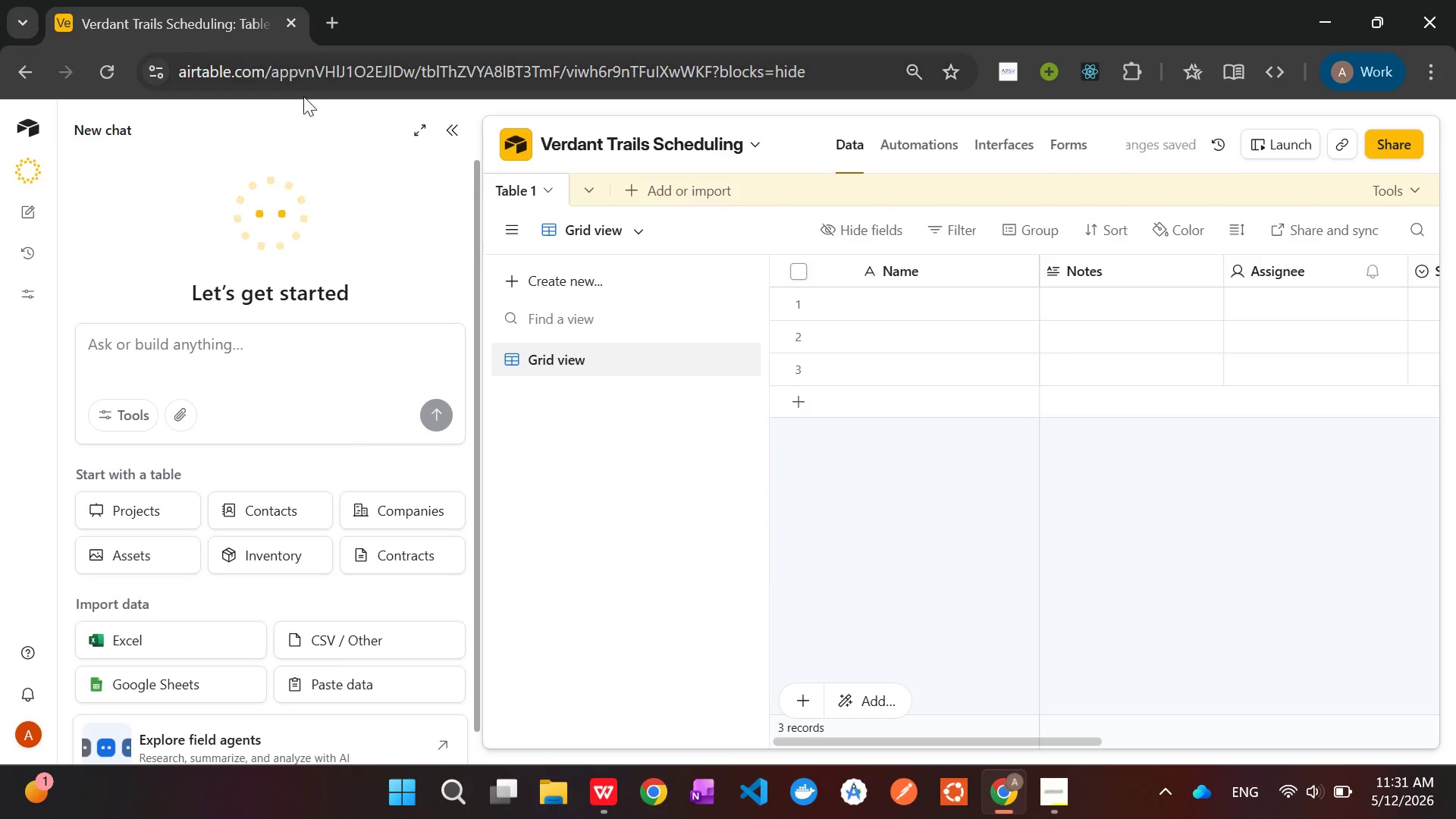 
left_click([445, 133])
 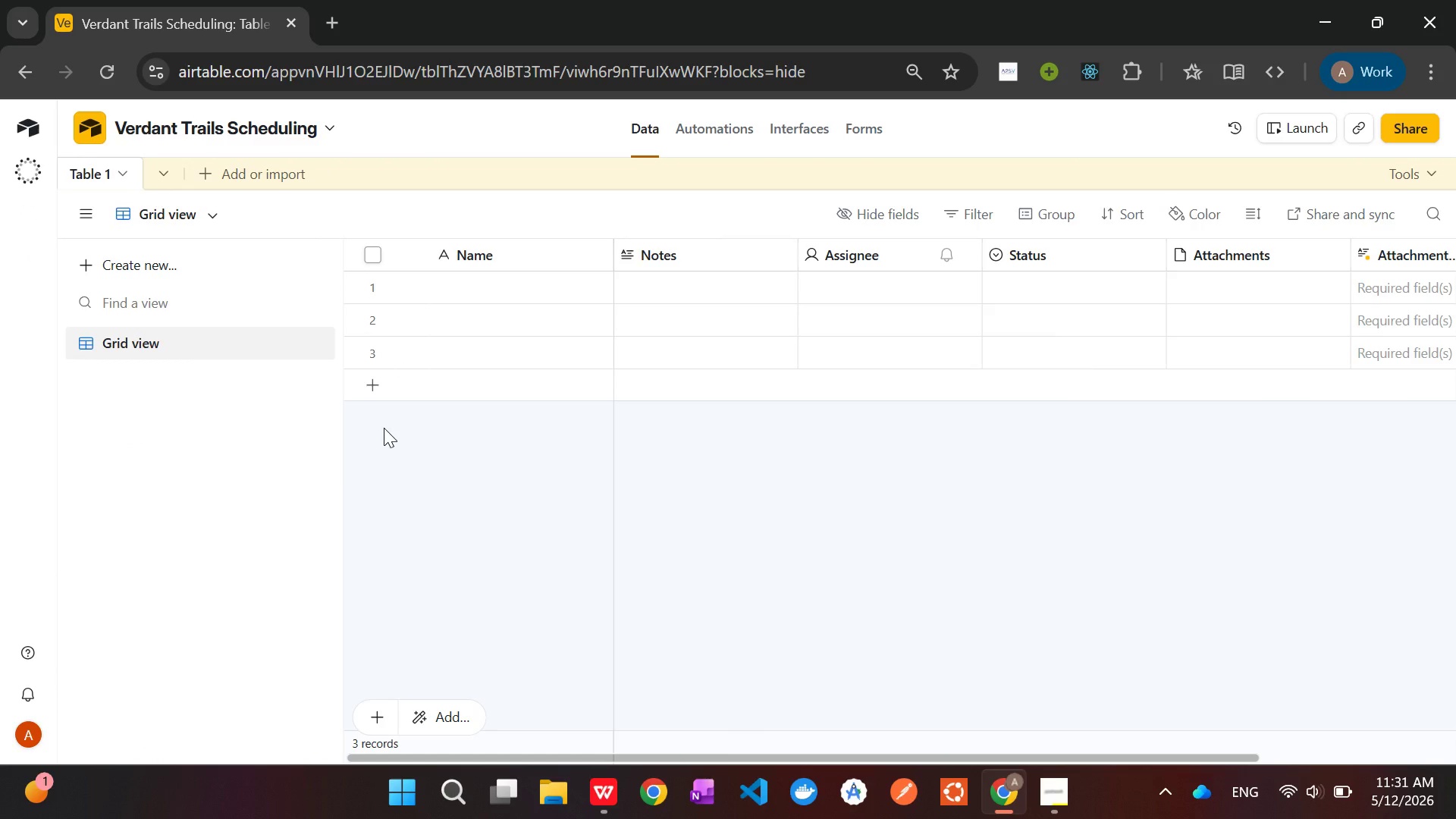 
wait(12.38)
 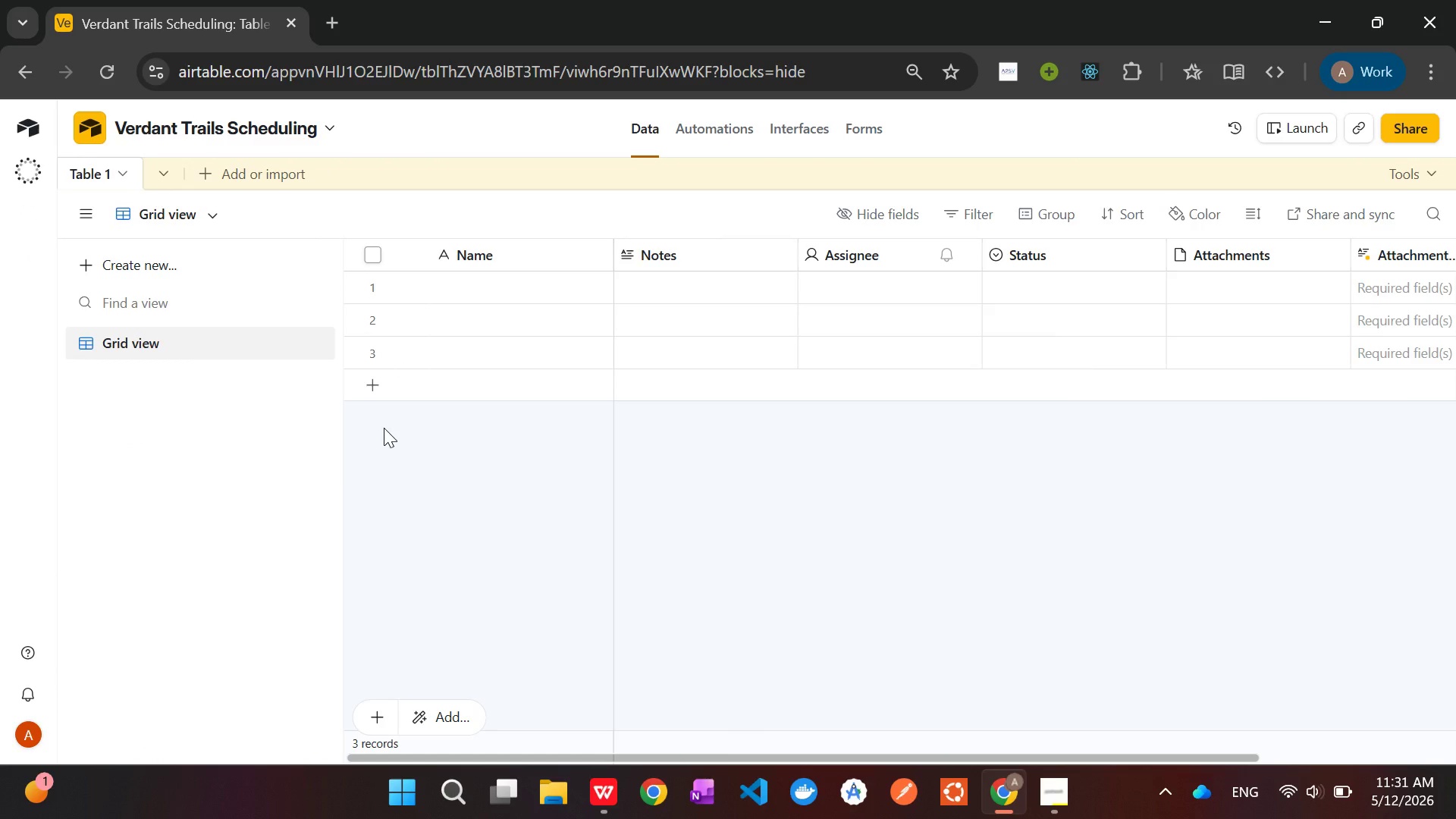 
left_click([211, 174])
 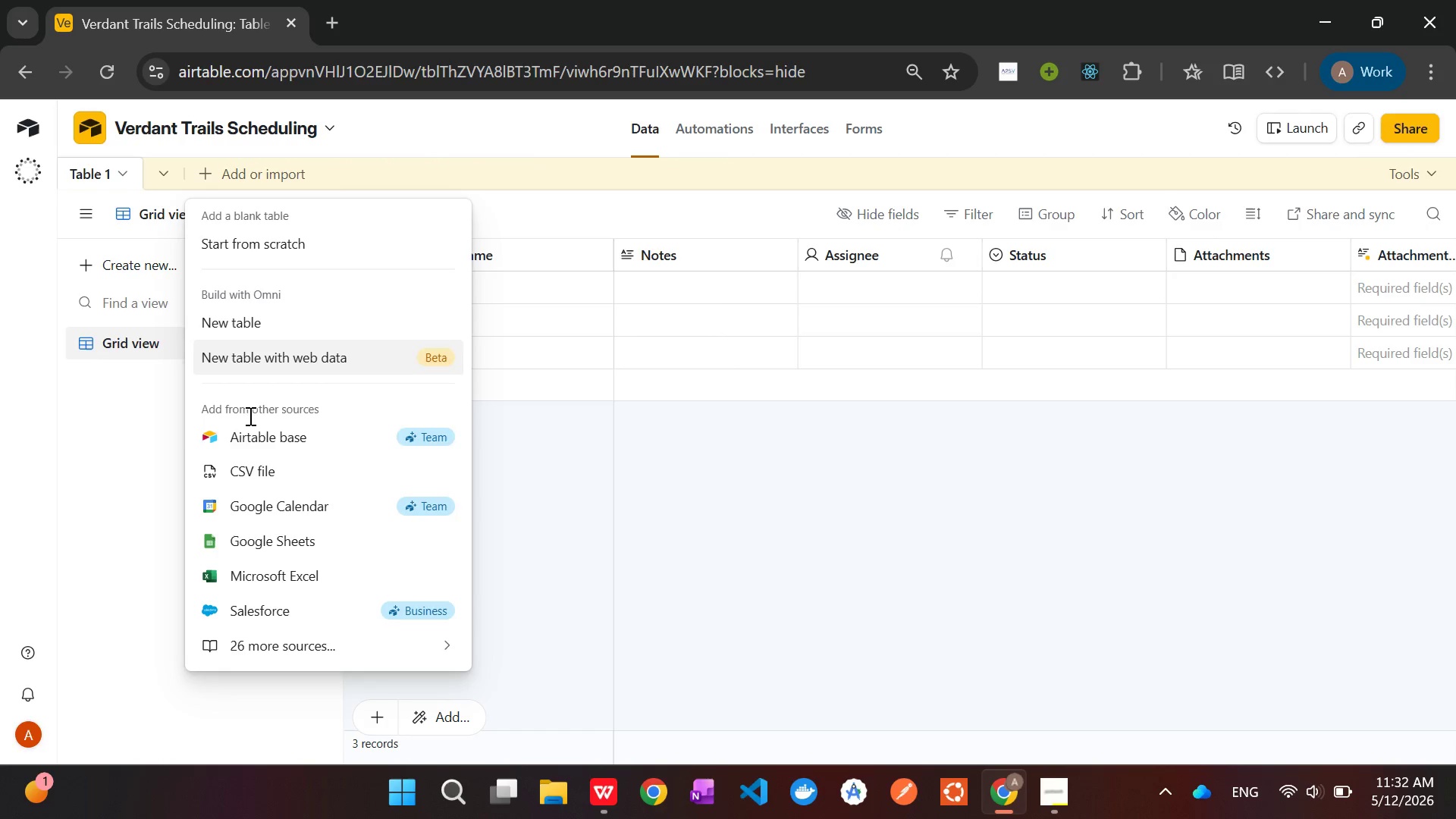 
left_click([246, 464])
 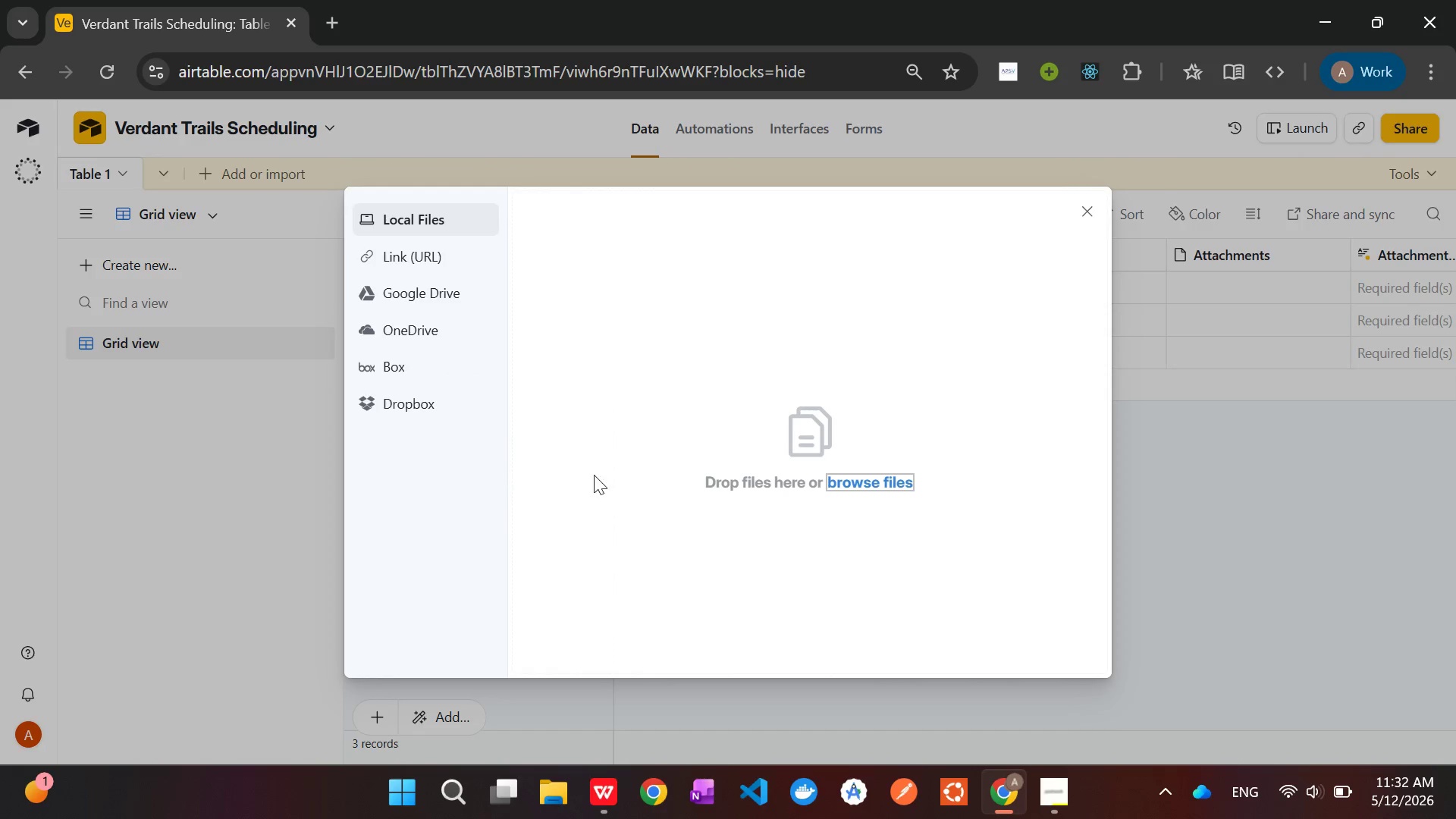 
left_click([864, 482])
 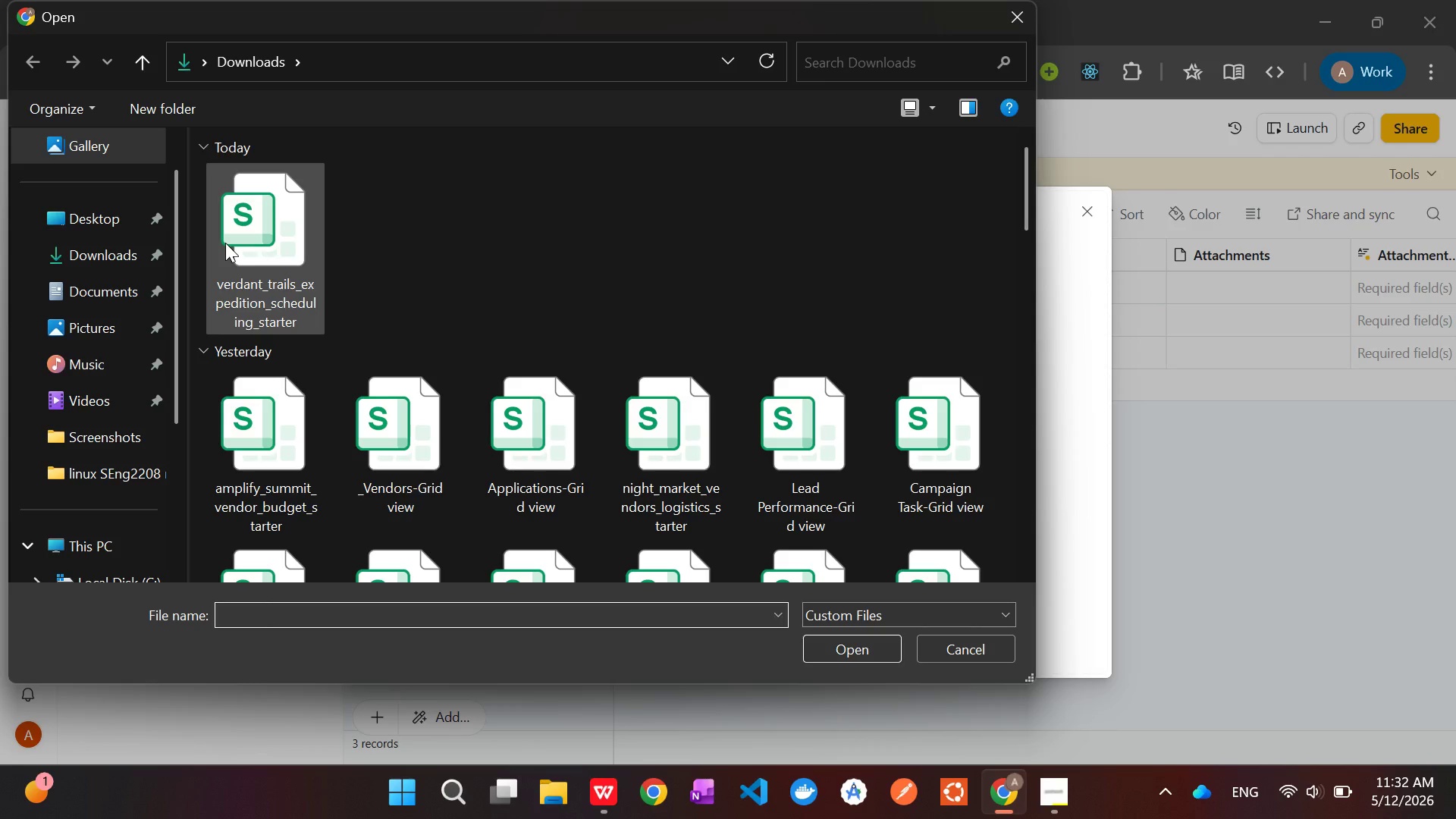 
wait(5.64)
 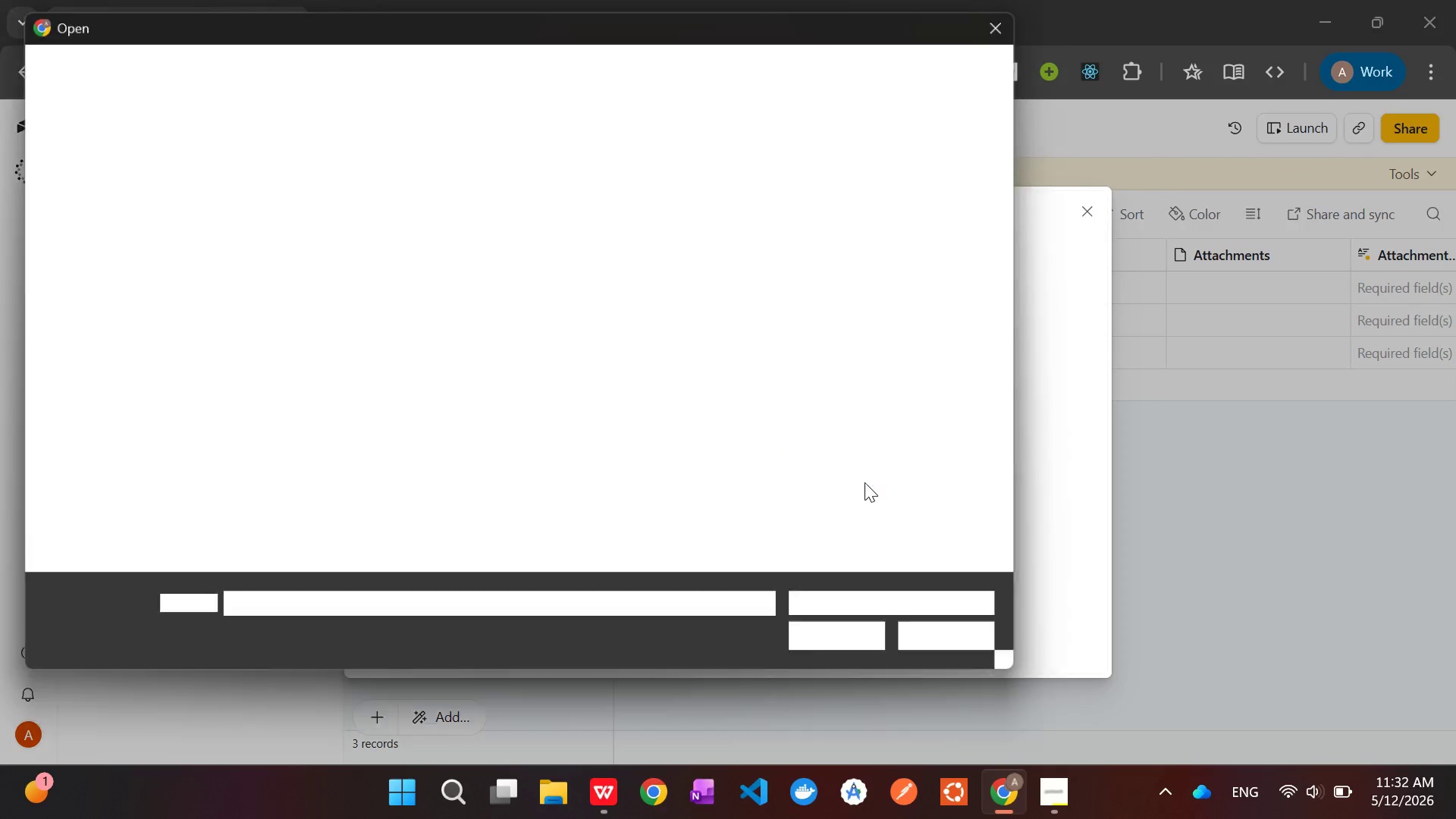 
left_click([225, 243])
 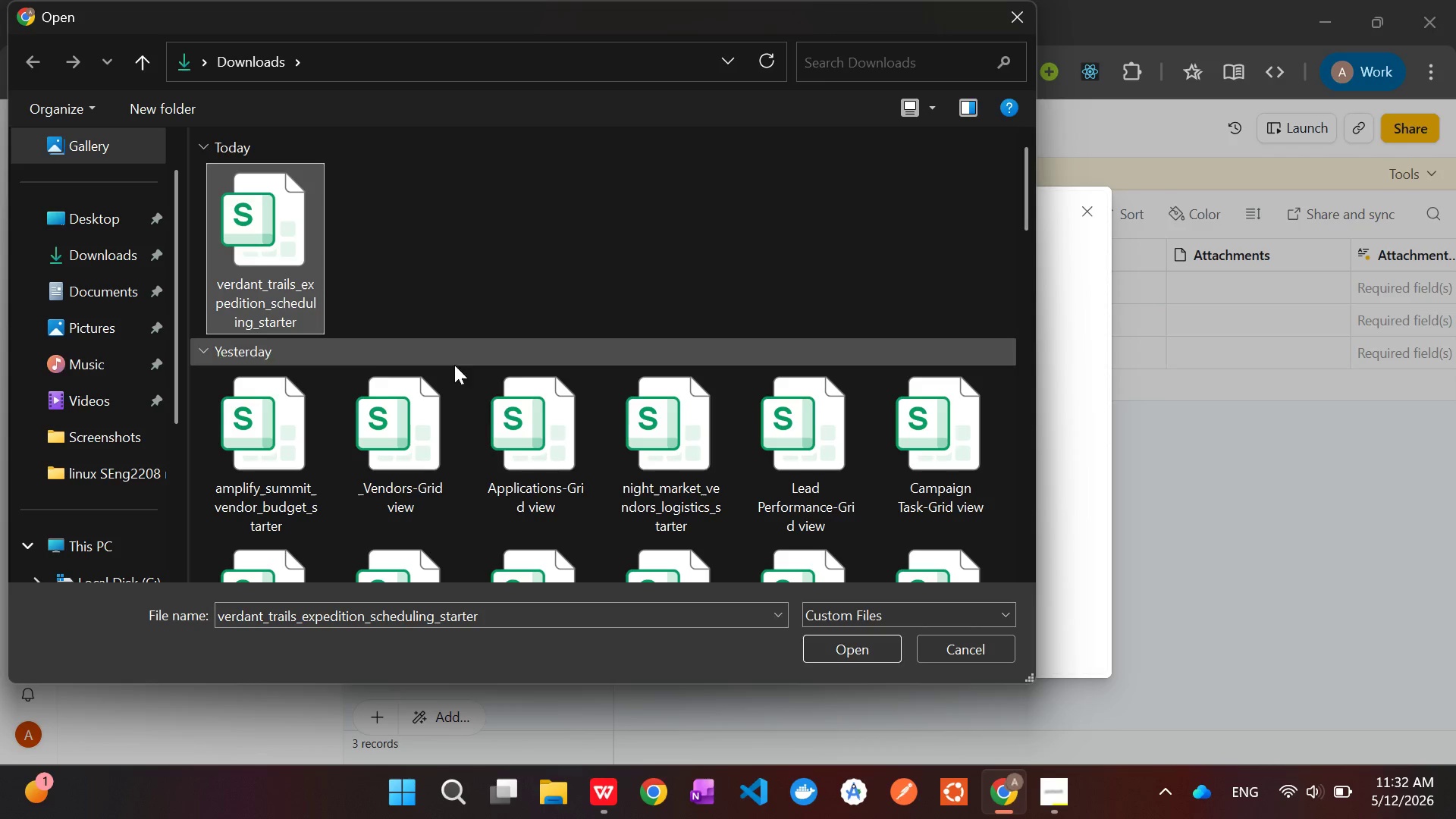 
left_click([840, 649])
 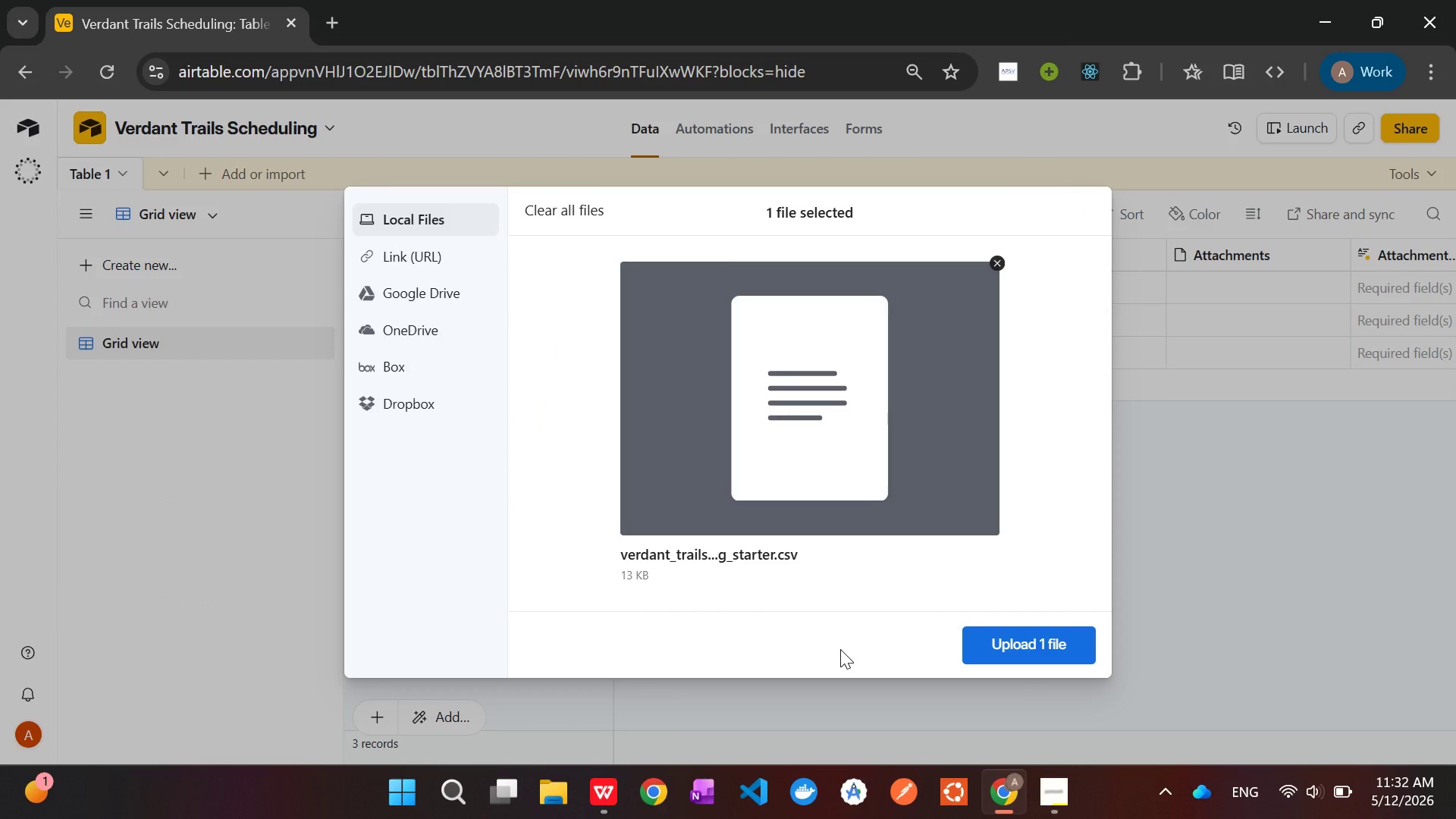 
wait(8.42)
 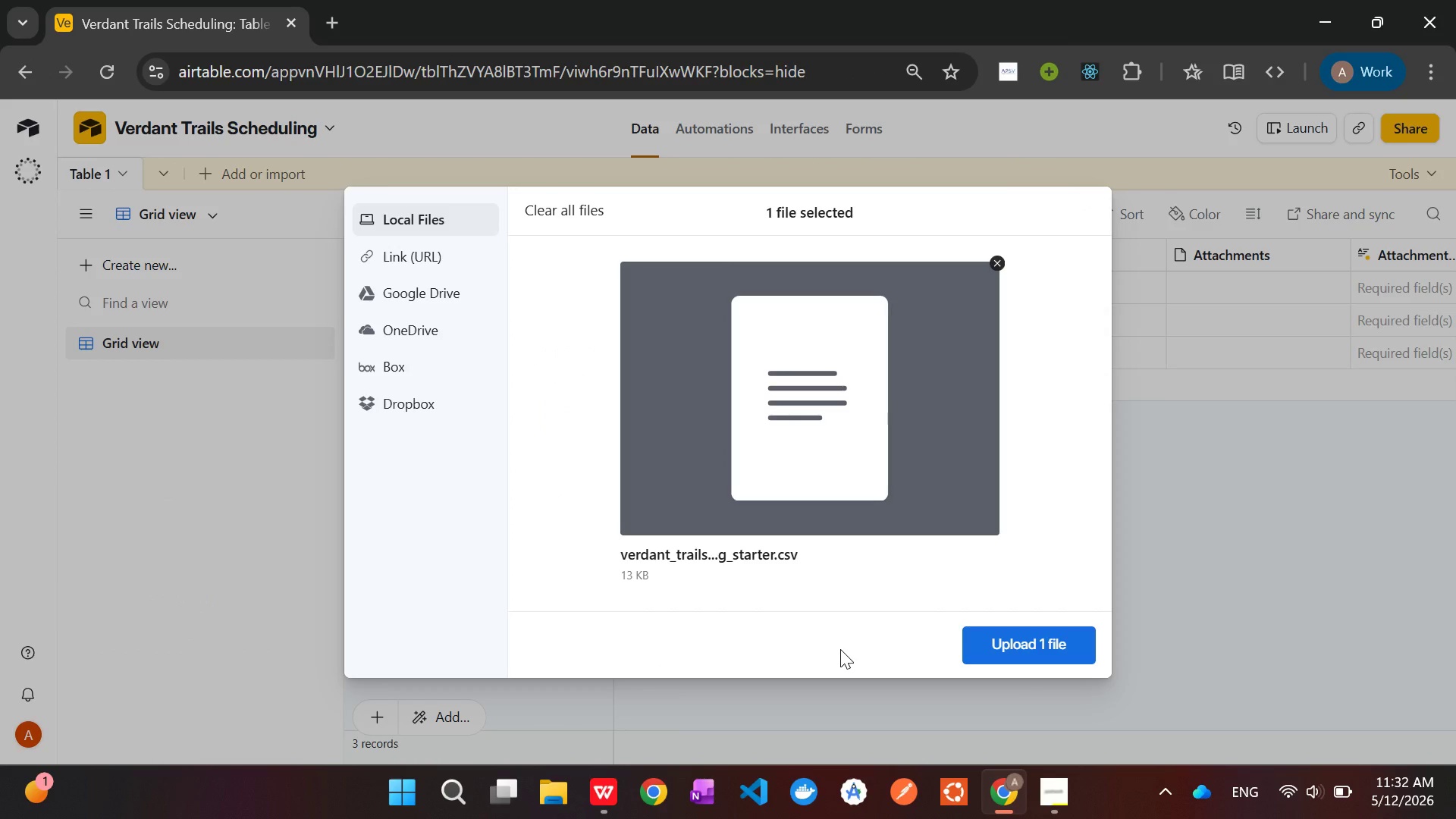 
left_click([1029, 643])
 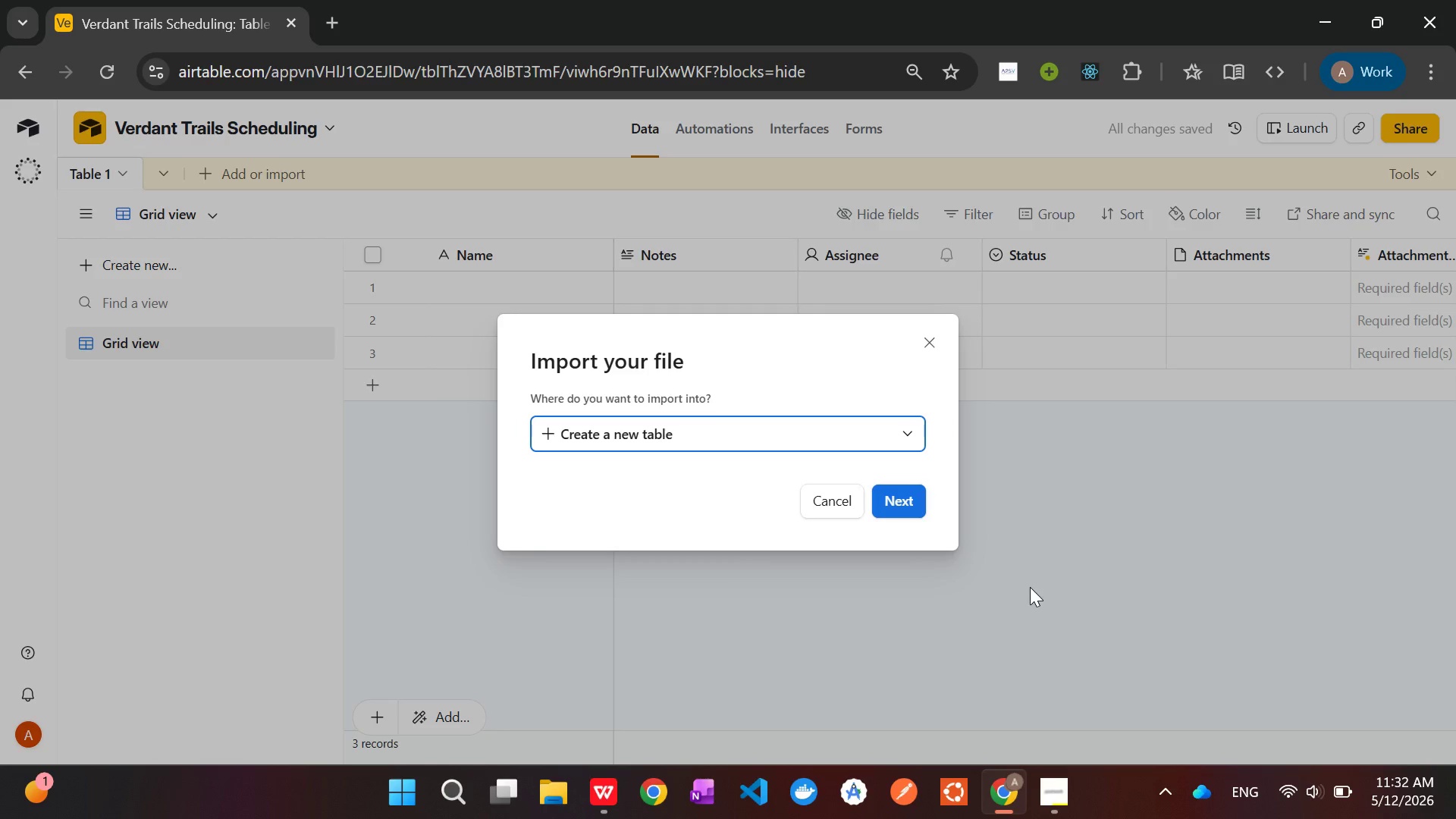 
wait(6.88)
 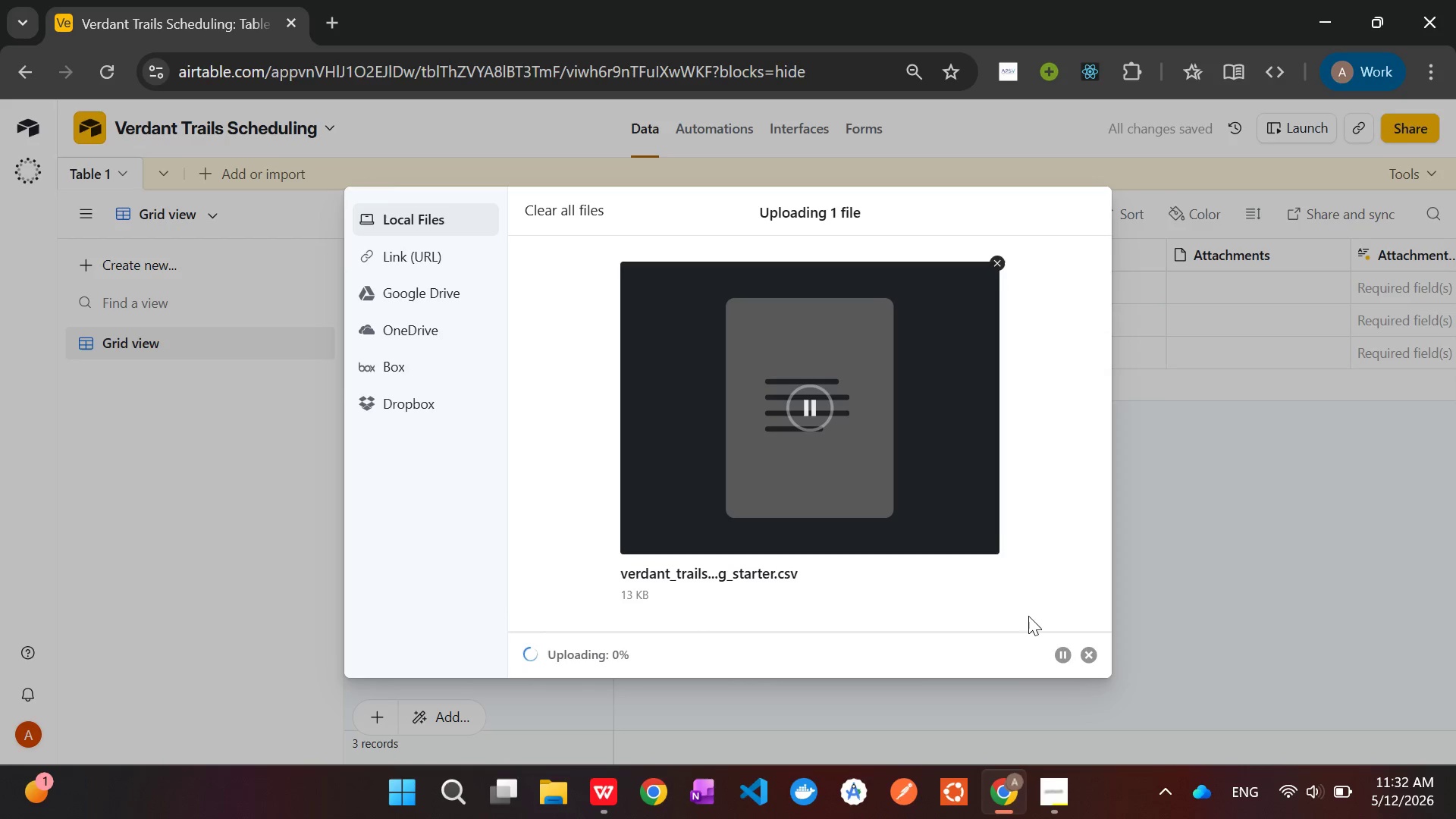 
left_click([916, 502])
 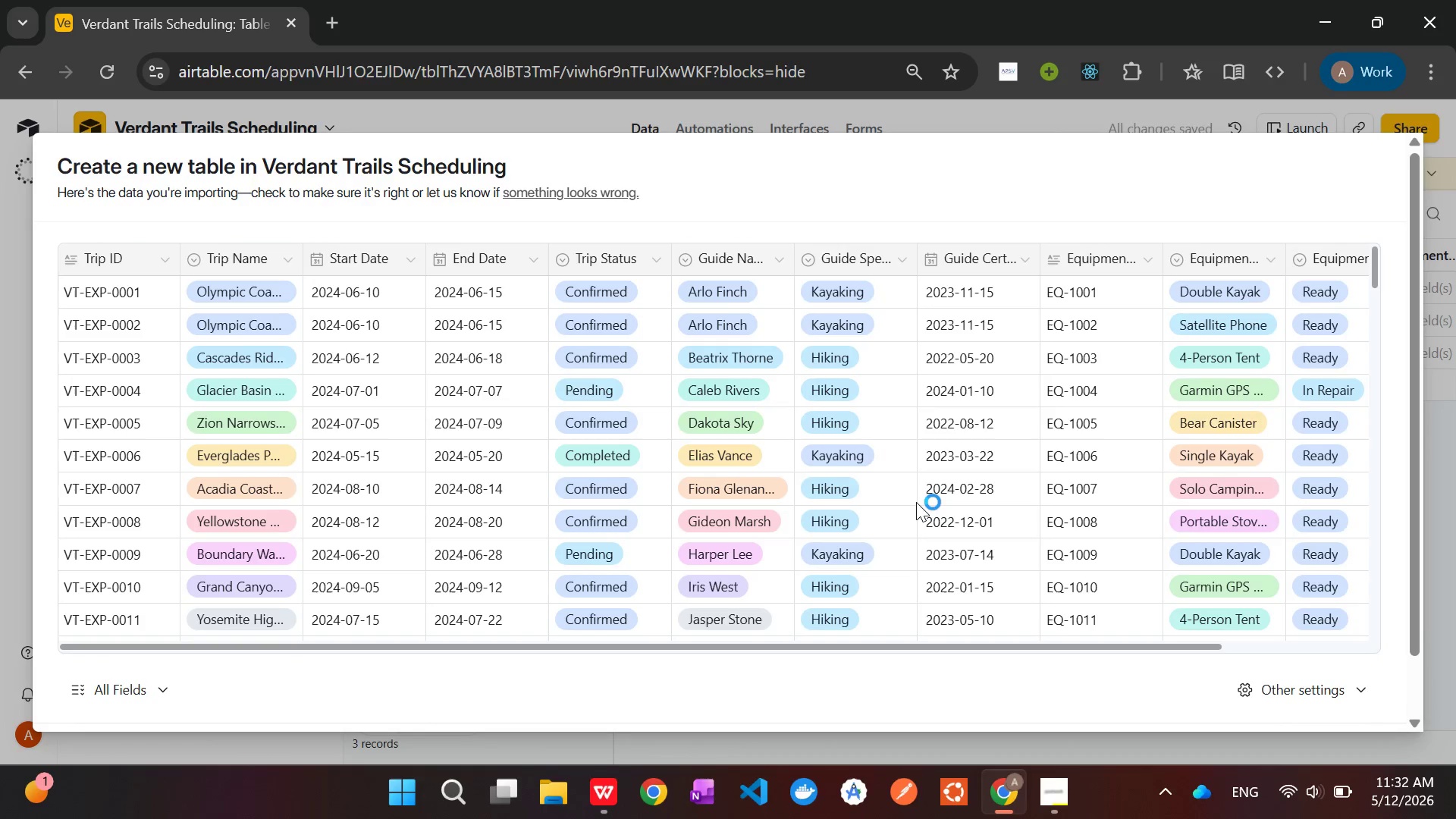 
scroll: coordinate [1194, 464], scroll_direction: down, amount: 49.0
 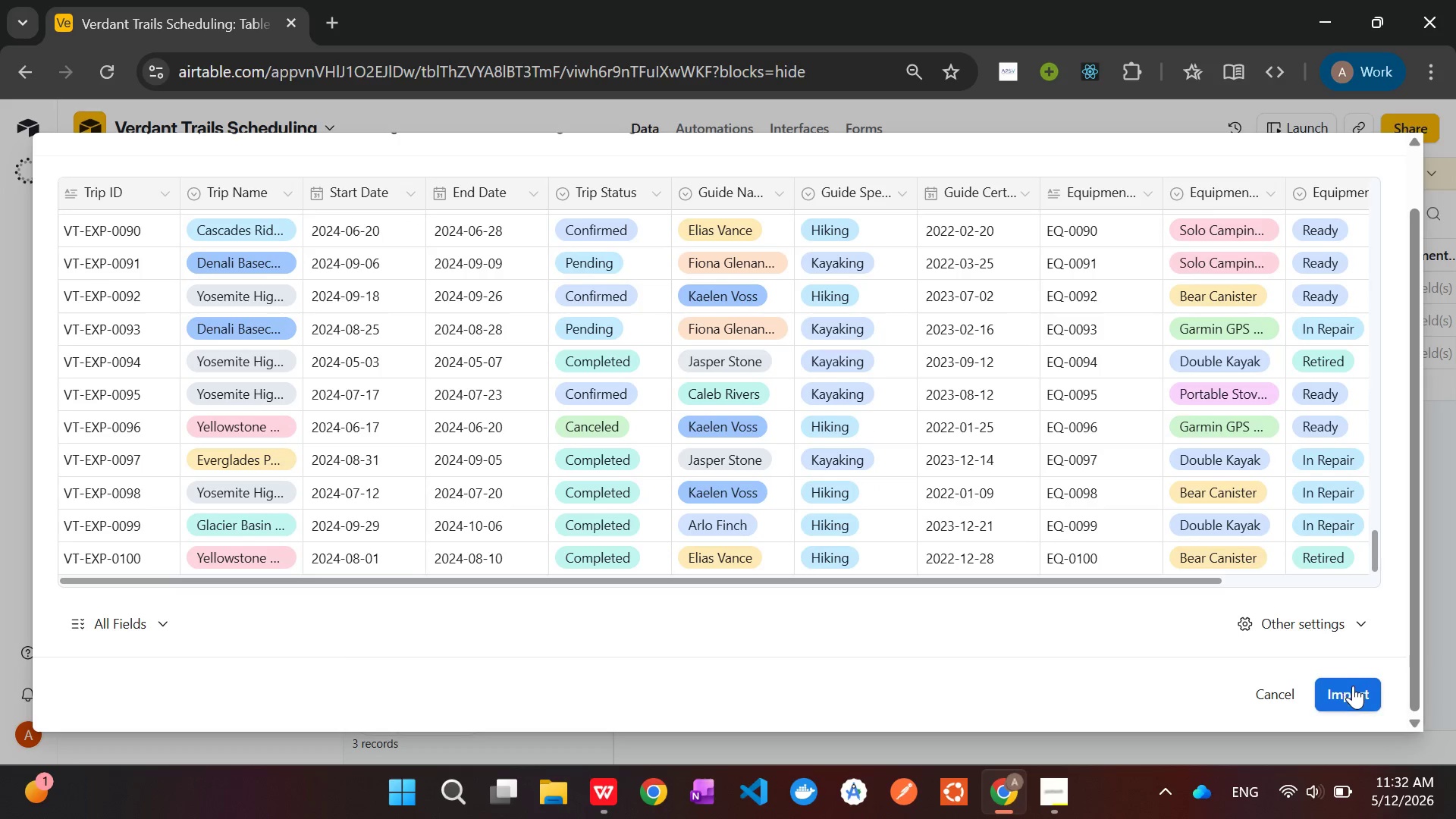 
left_click([1353, 687])
 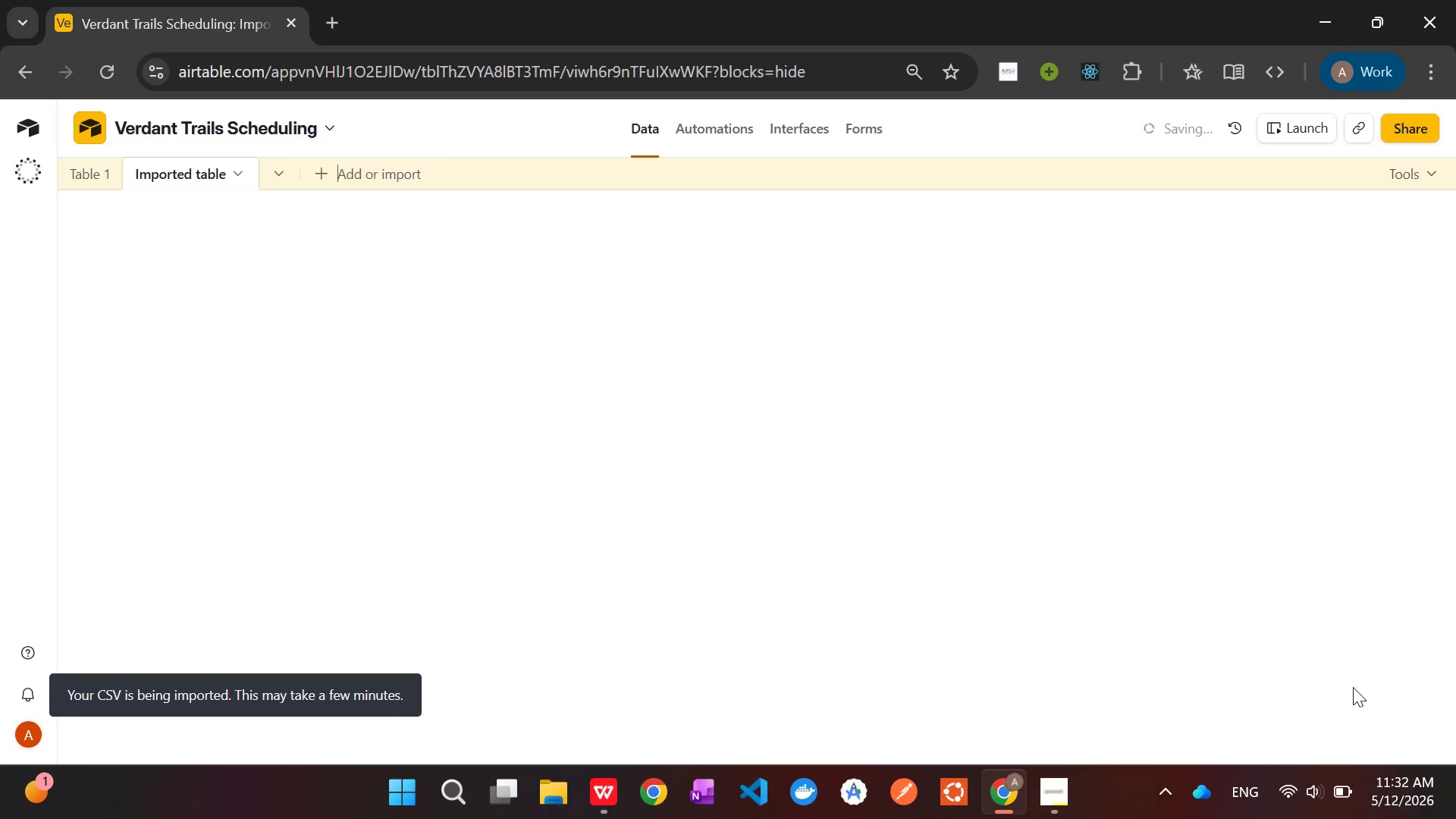 
wait(8.27)
 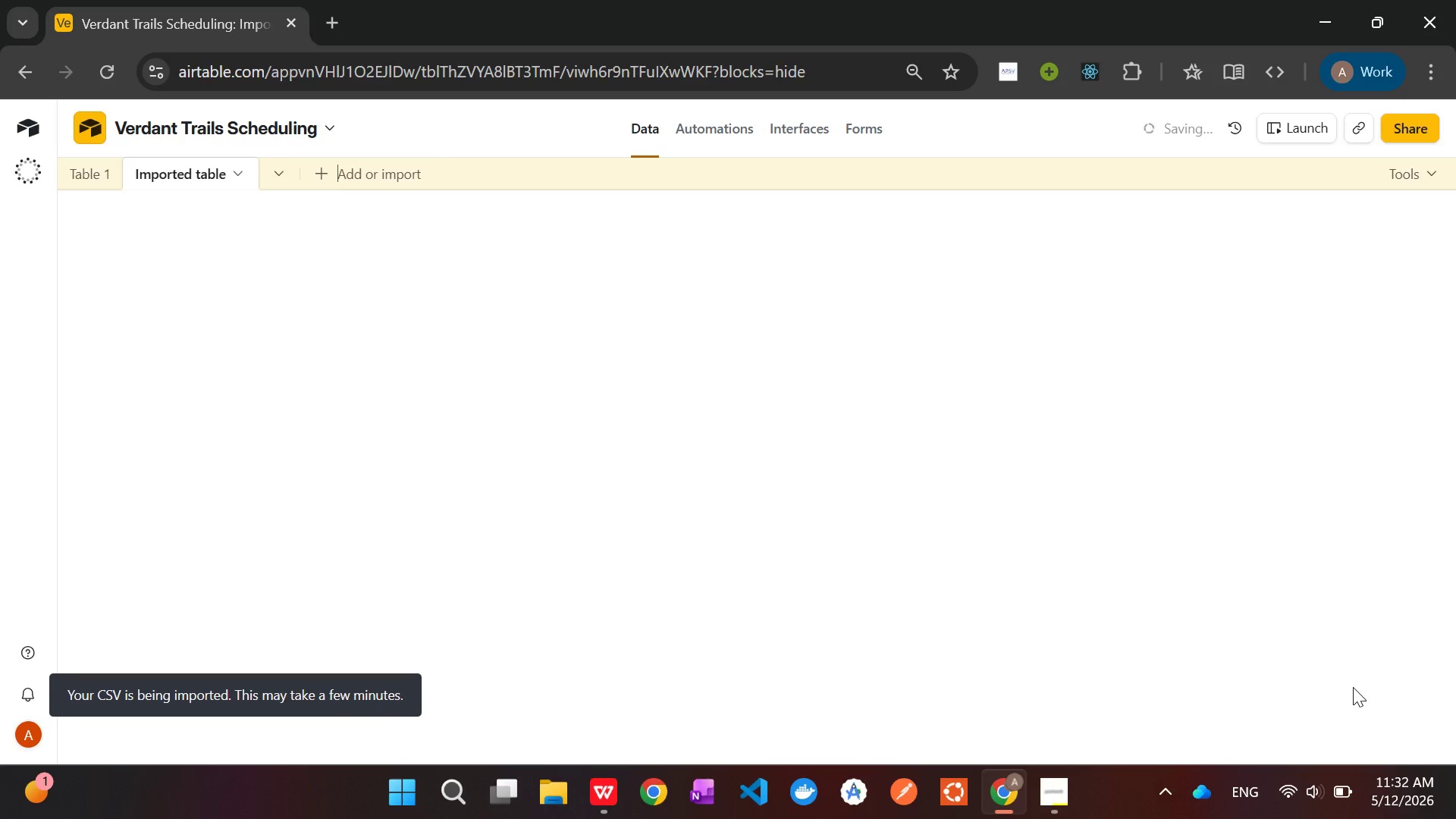 
double_click([168, 171])
 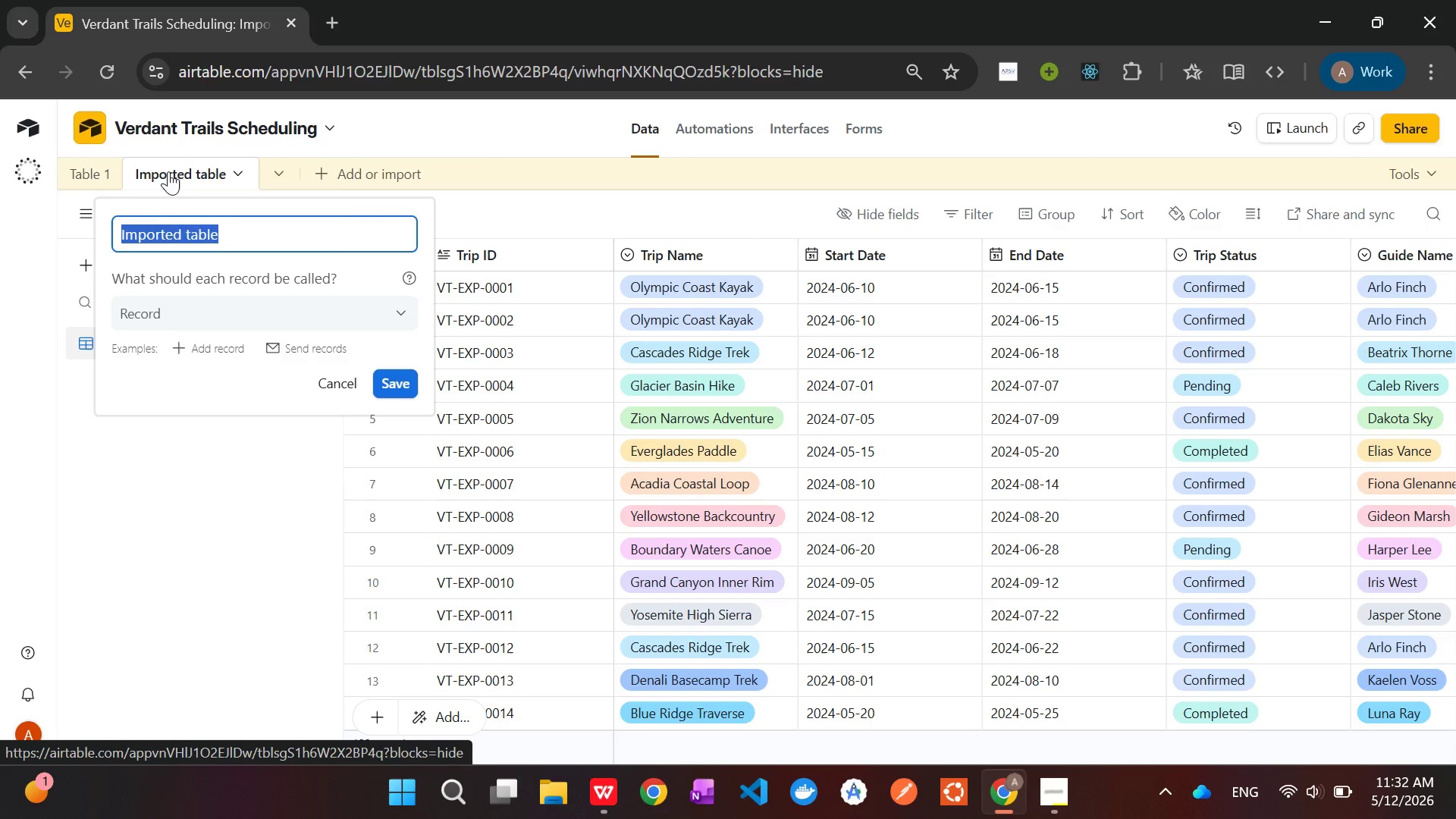 
key(Backspace)
type(Expe)
 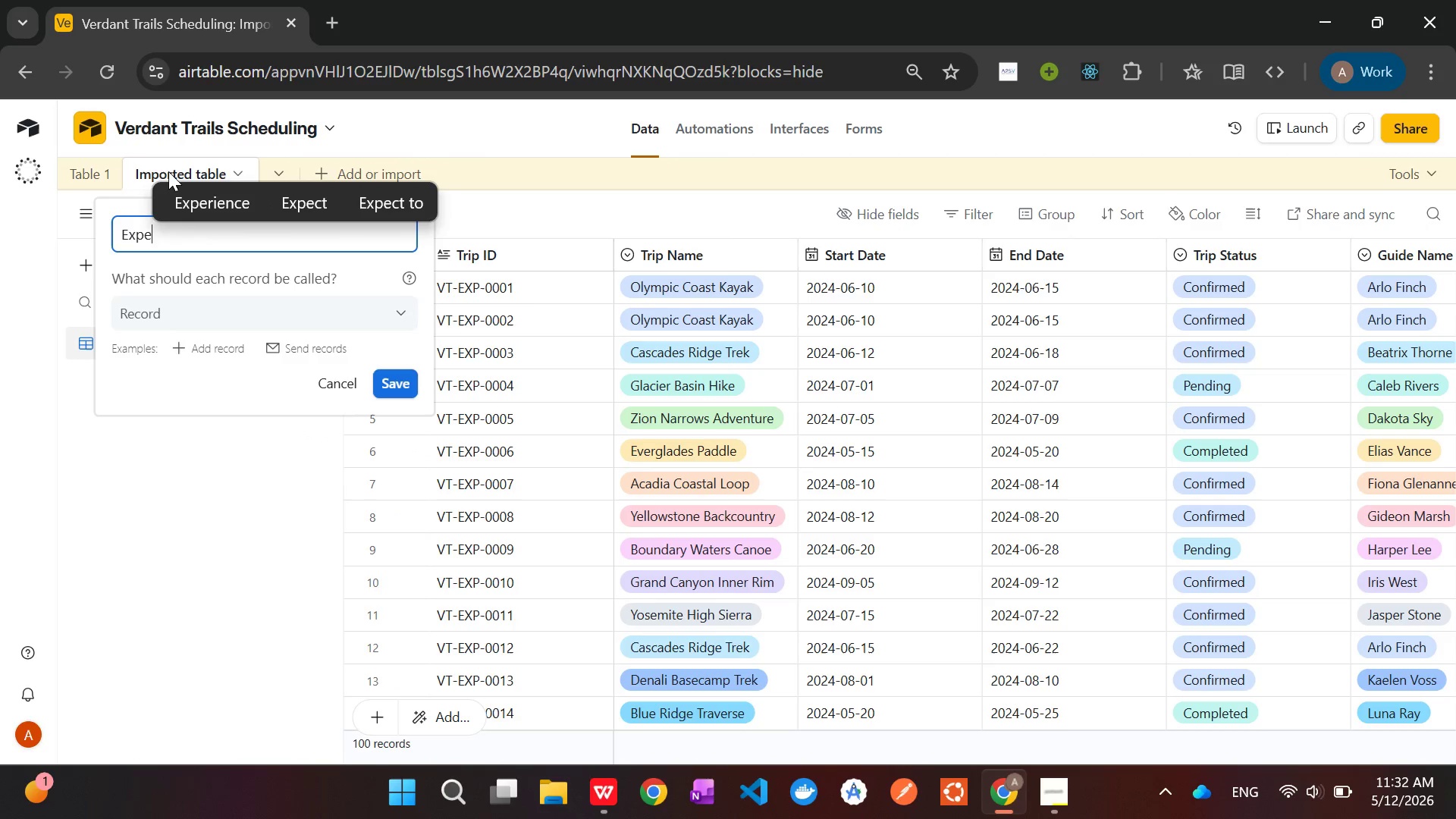 
wait(5.74)
 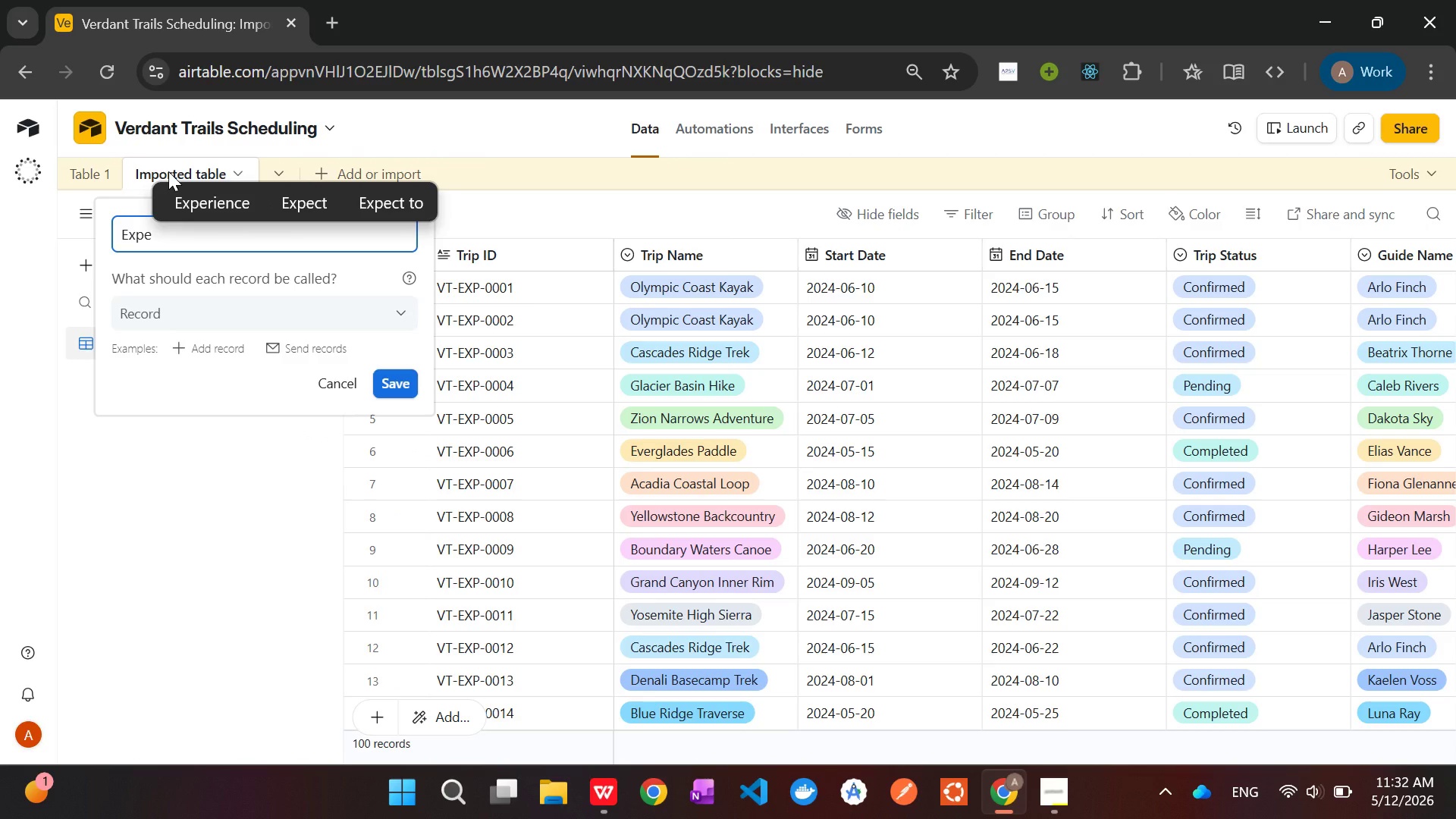 
type(ditions)
 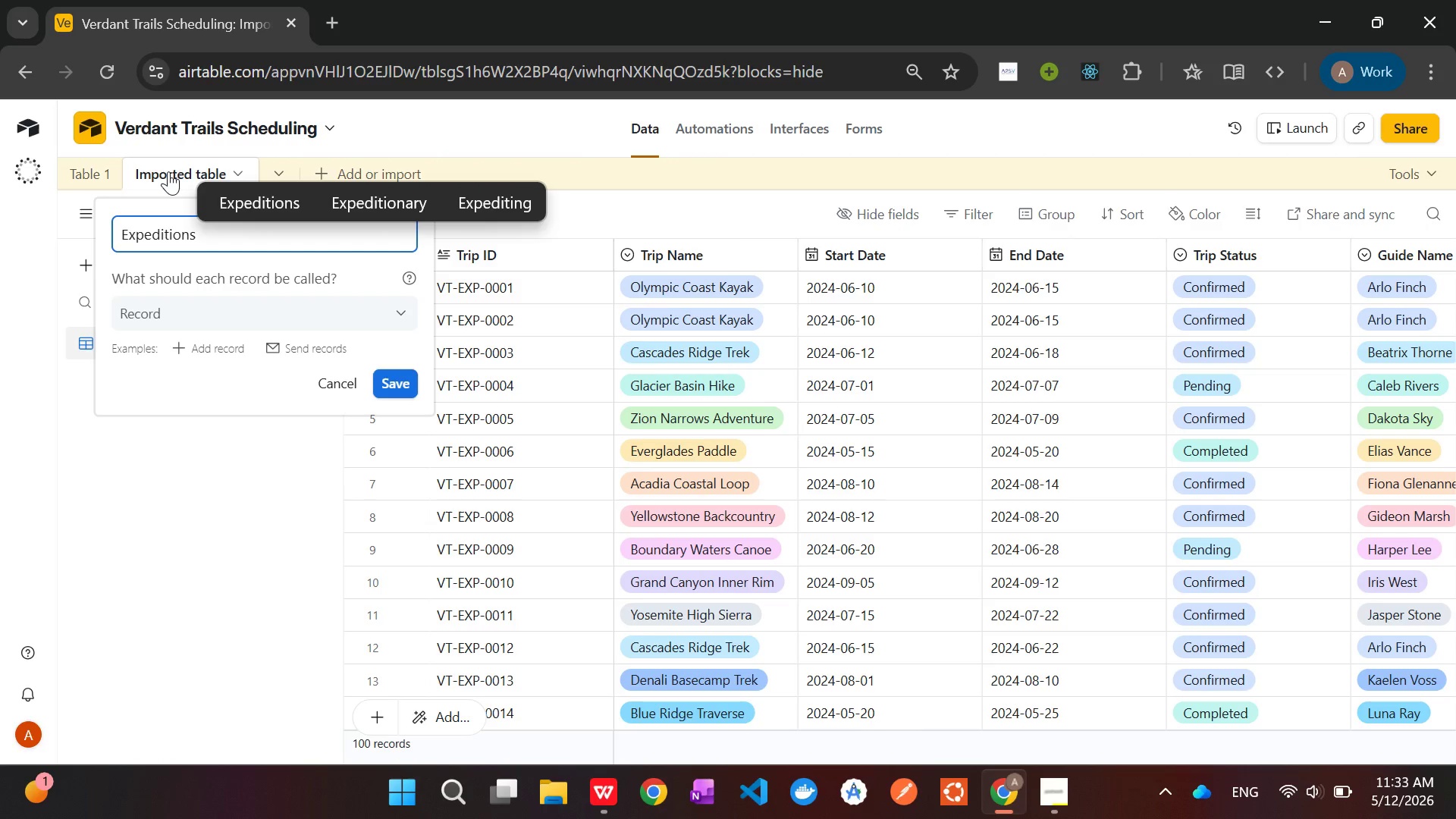 
wait(6.89)
 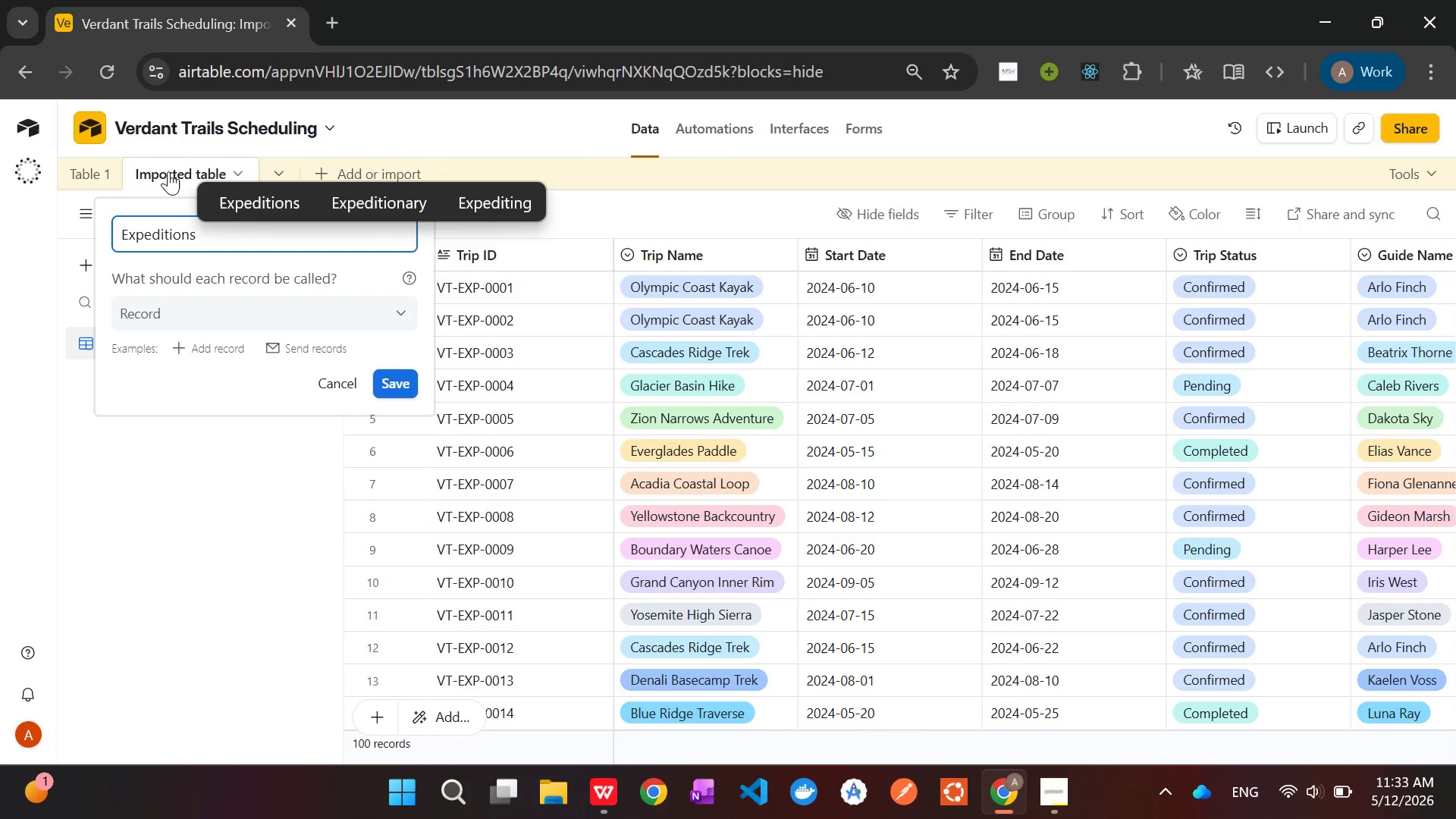 
key(Enter)
 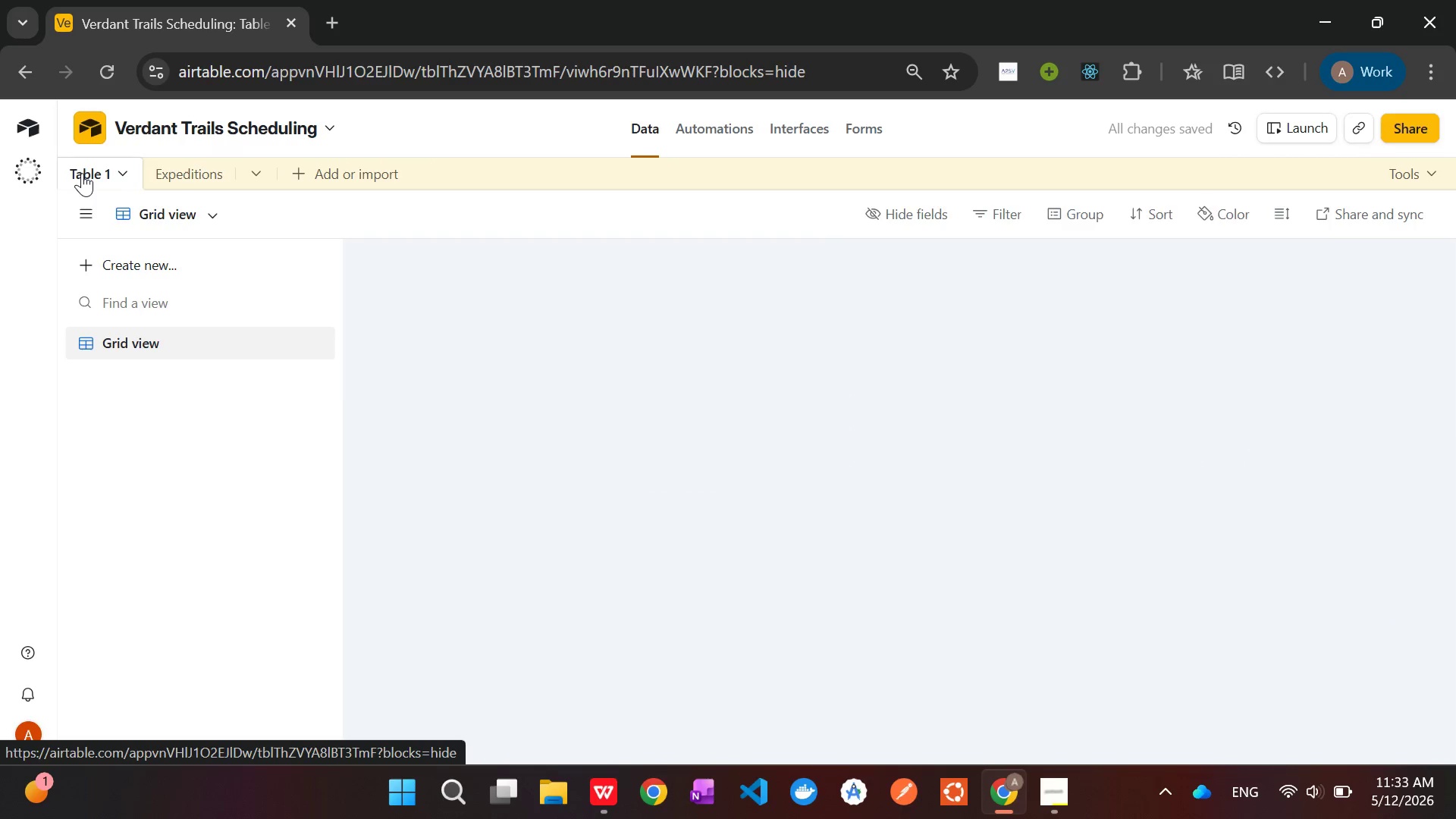 
right_click([82, 173])
 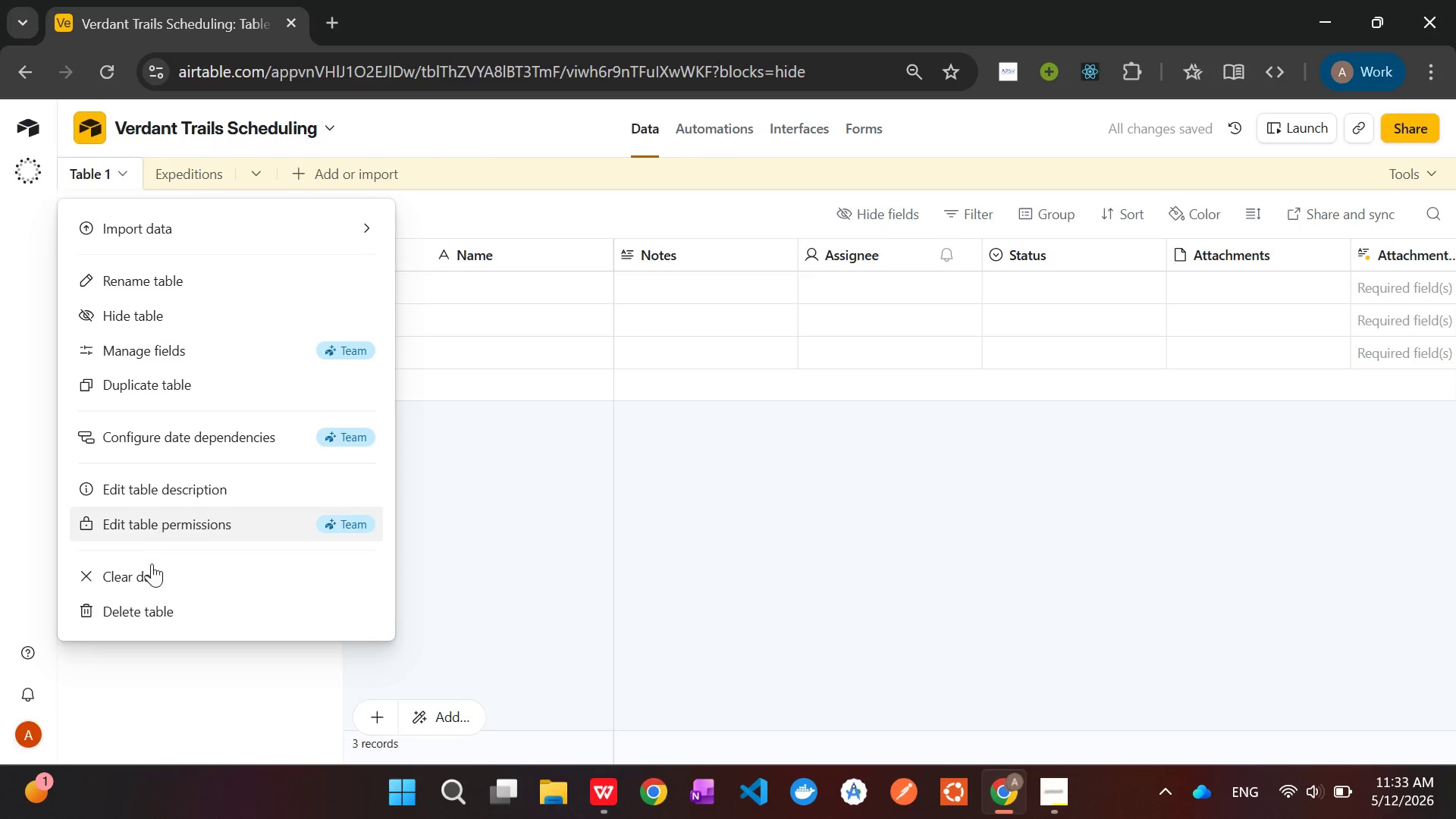 
left_click([150, 607])
 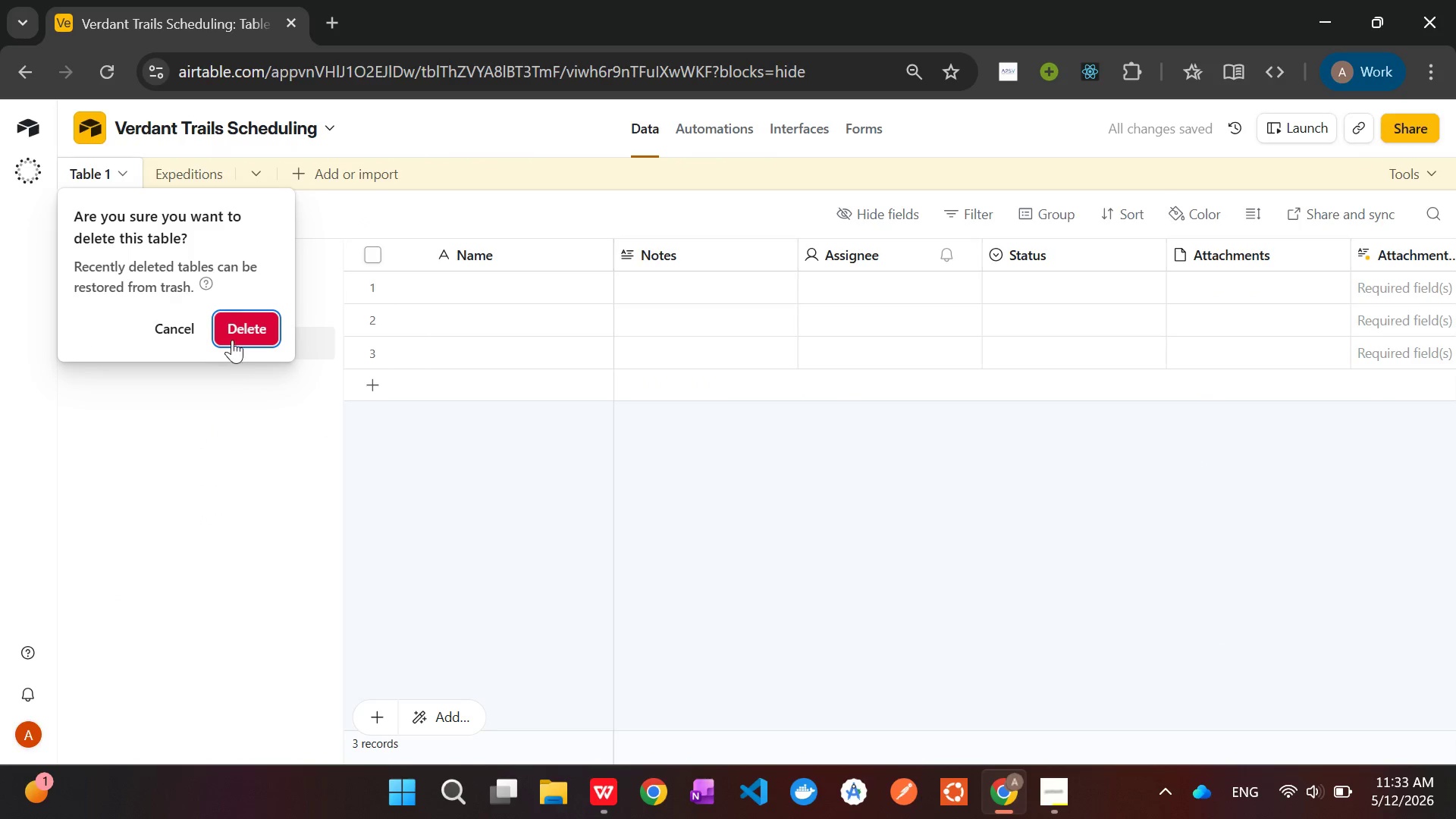 
left_click([236, 331])
 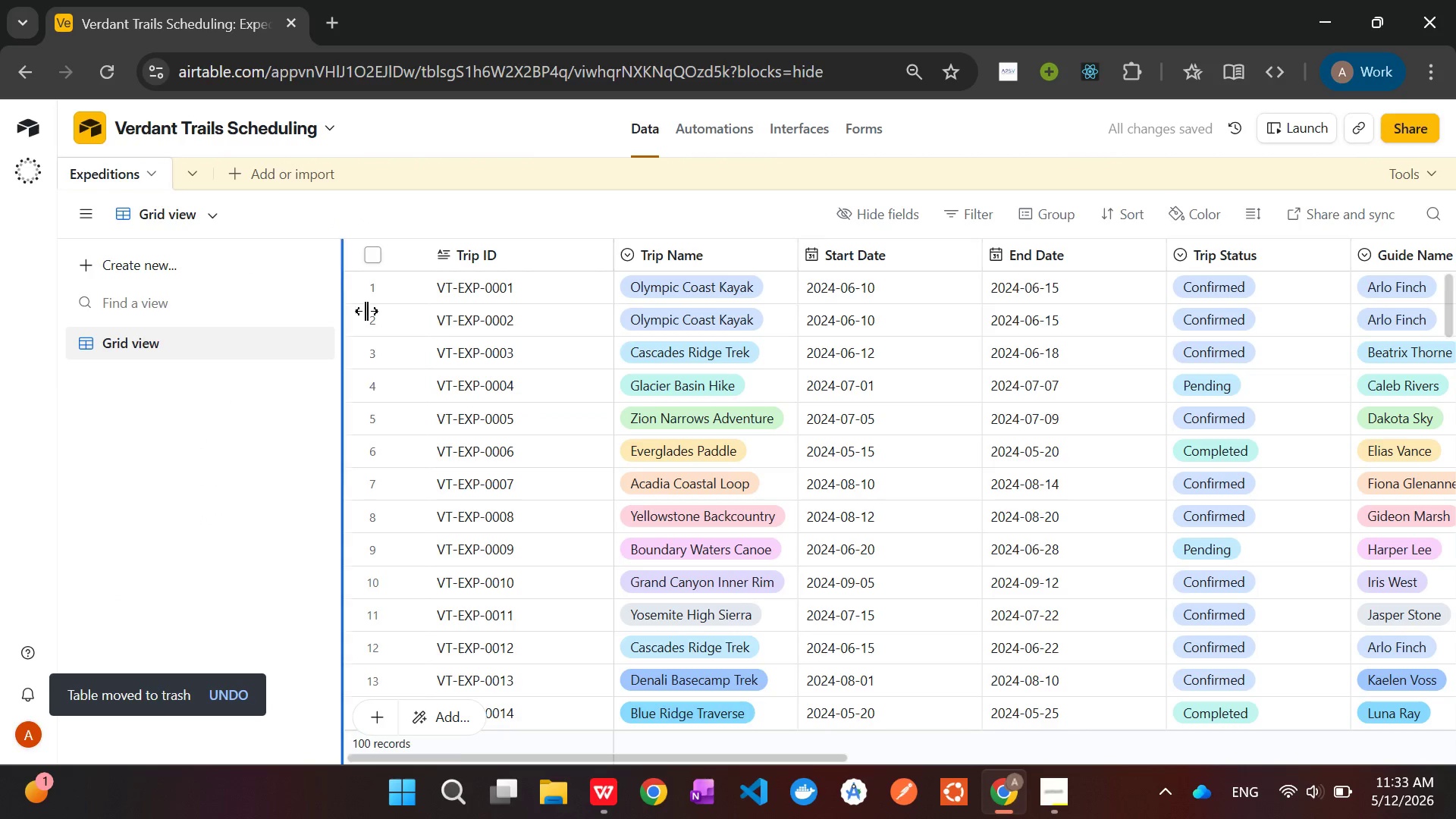 
mouse_move([1217, 494])
 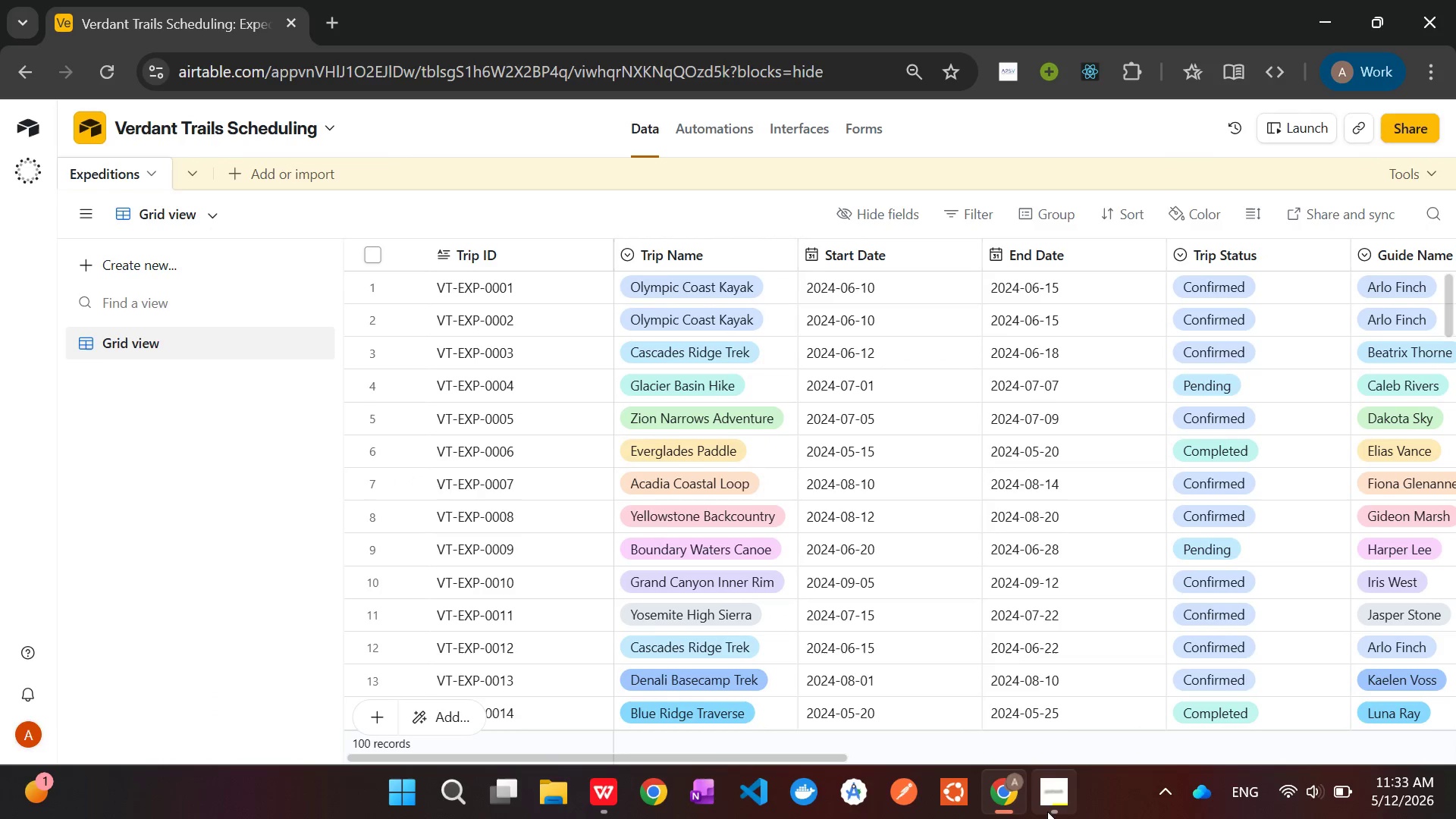 
left_click([1047, 811])